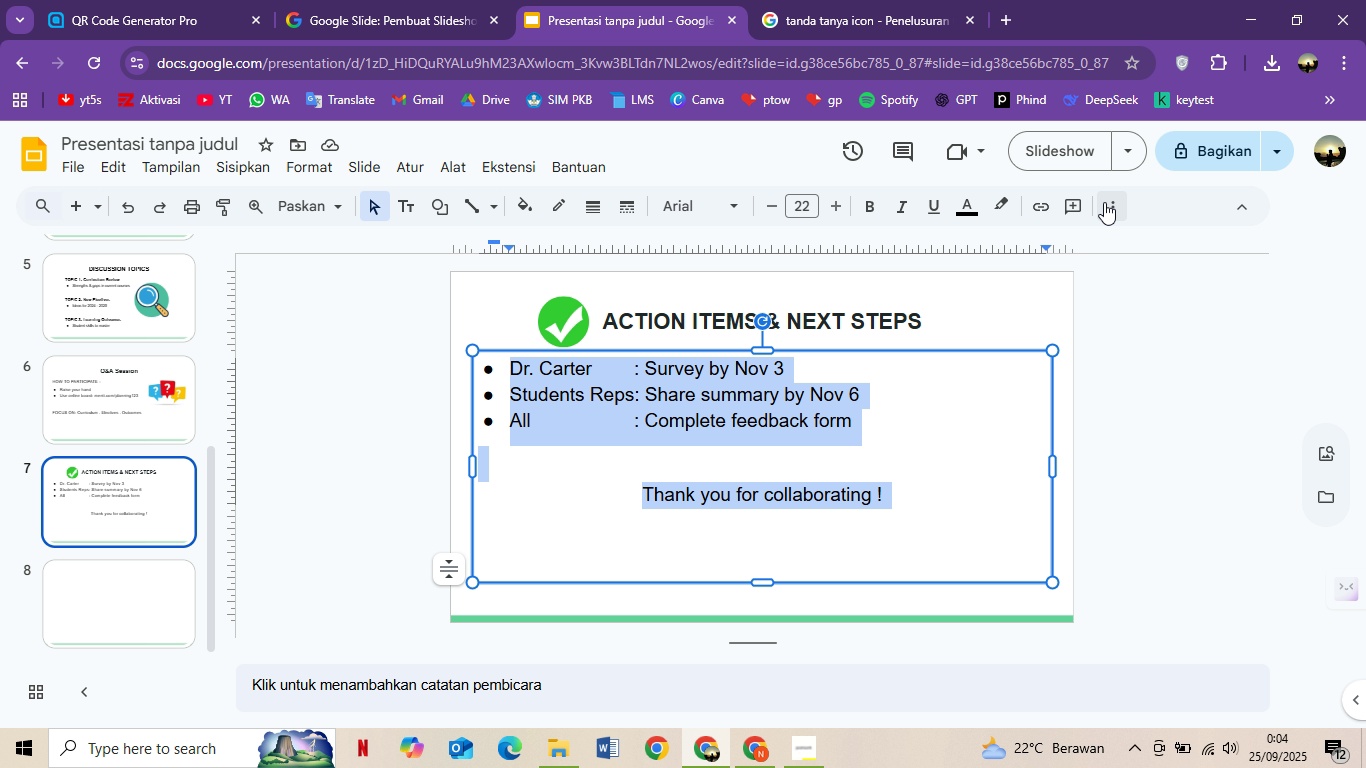 
left_click([720, 245])
 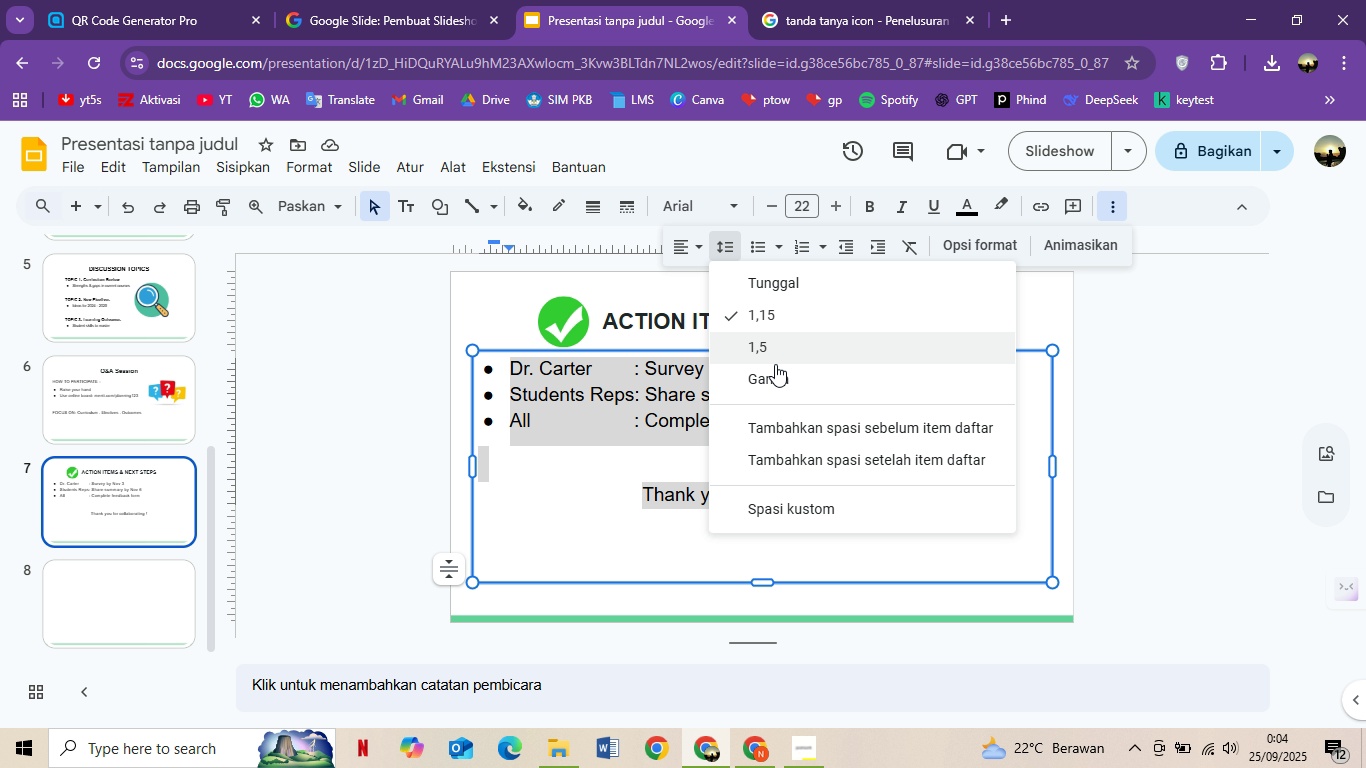 
left_click([777, 370])
 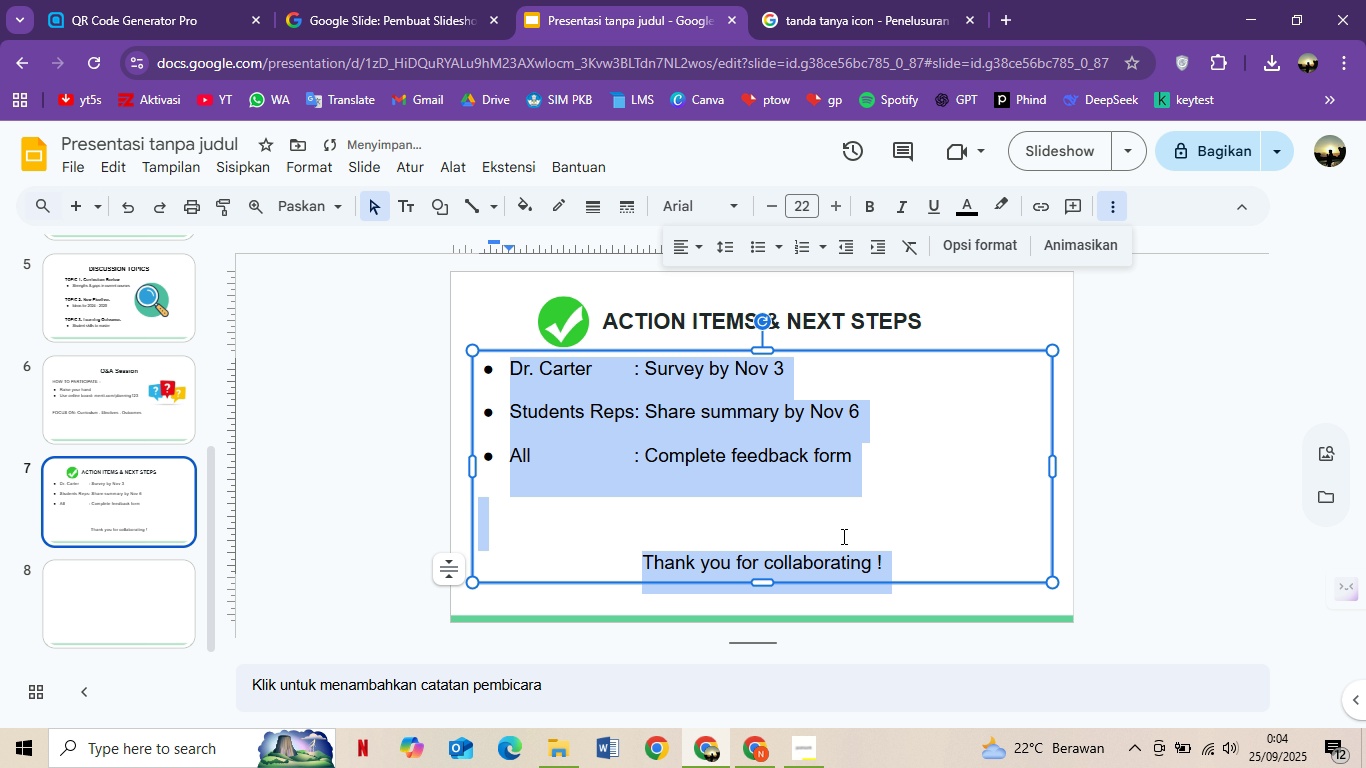 
left_click([844, 540])
 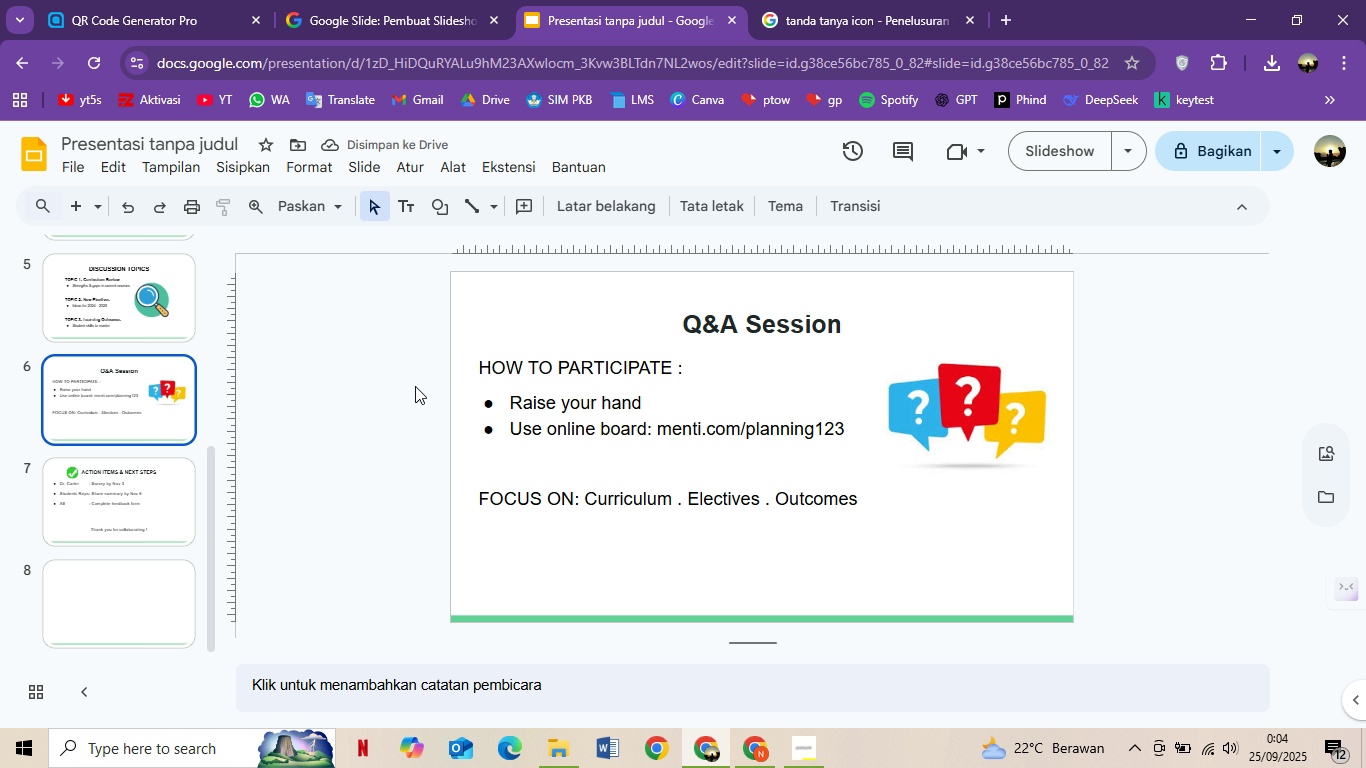 
left_click([687, 405])
 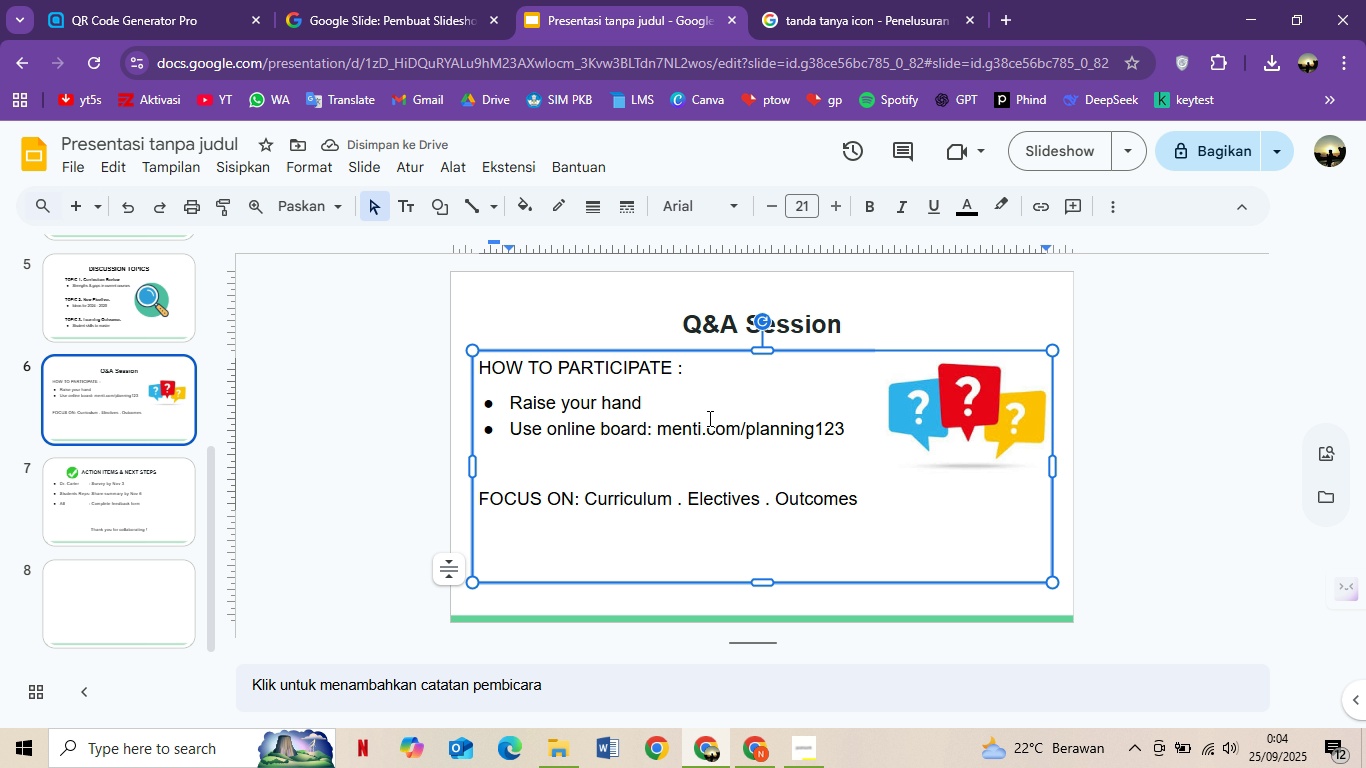 
key(Control+A)
 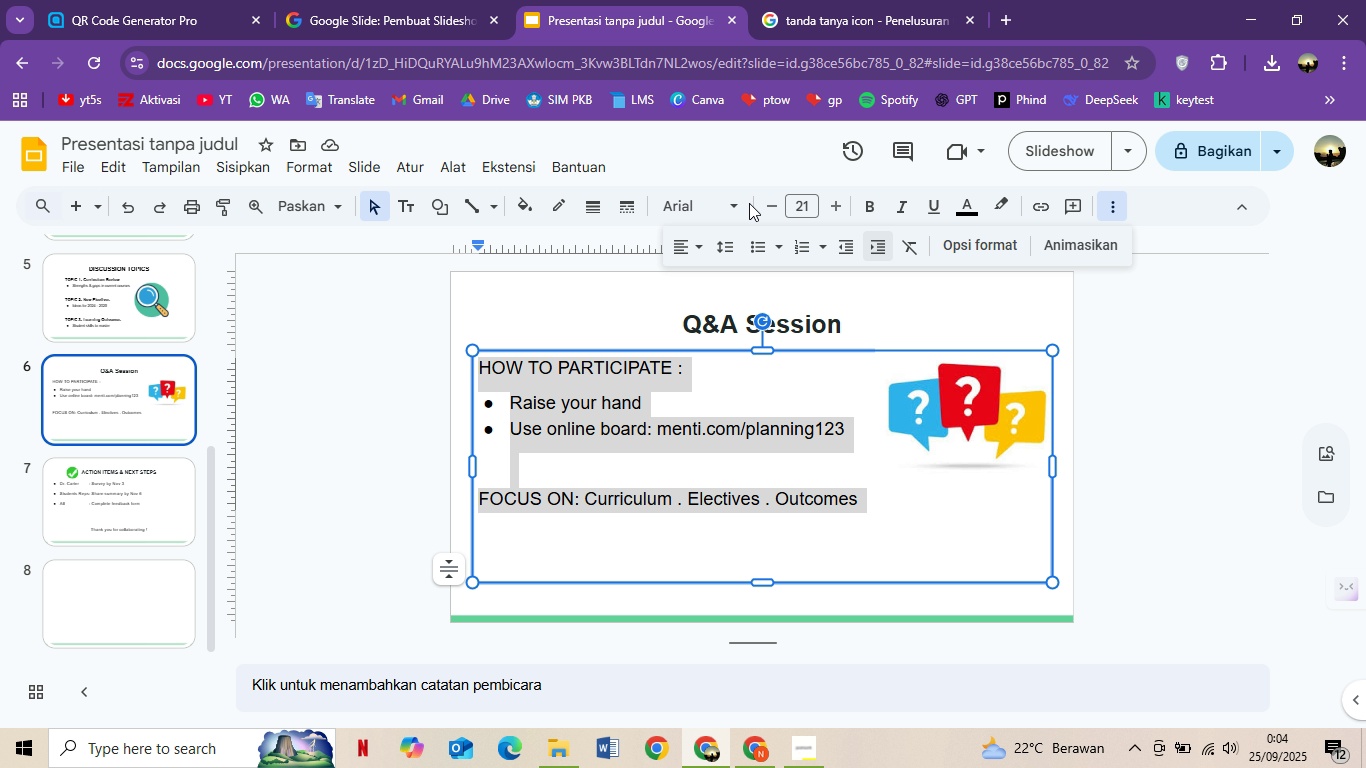 
left_click([732, 241])
 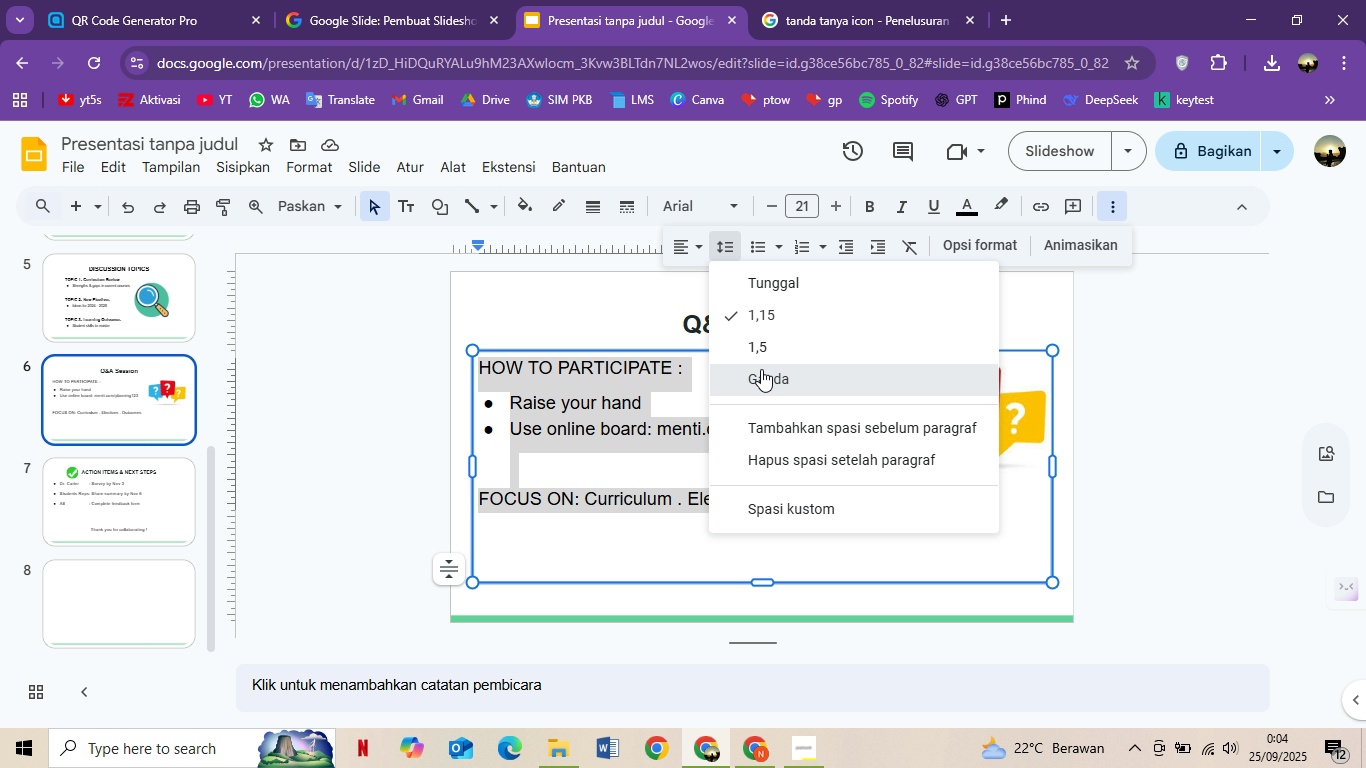 
left_click([761, 369])
 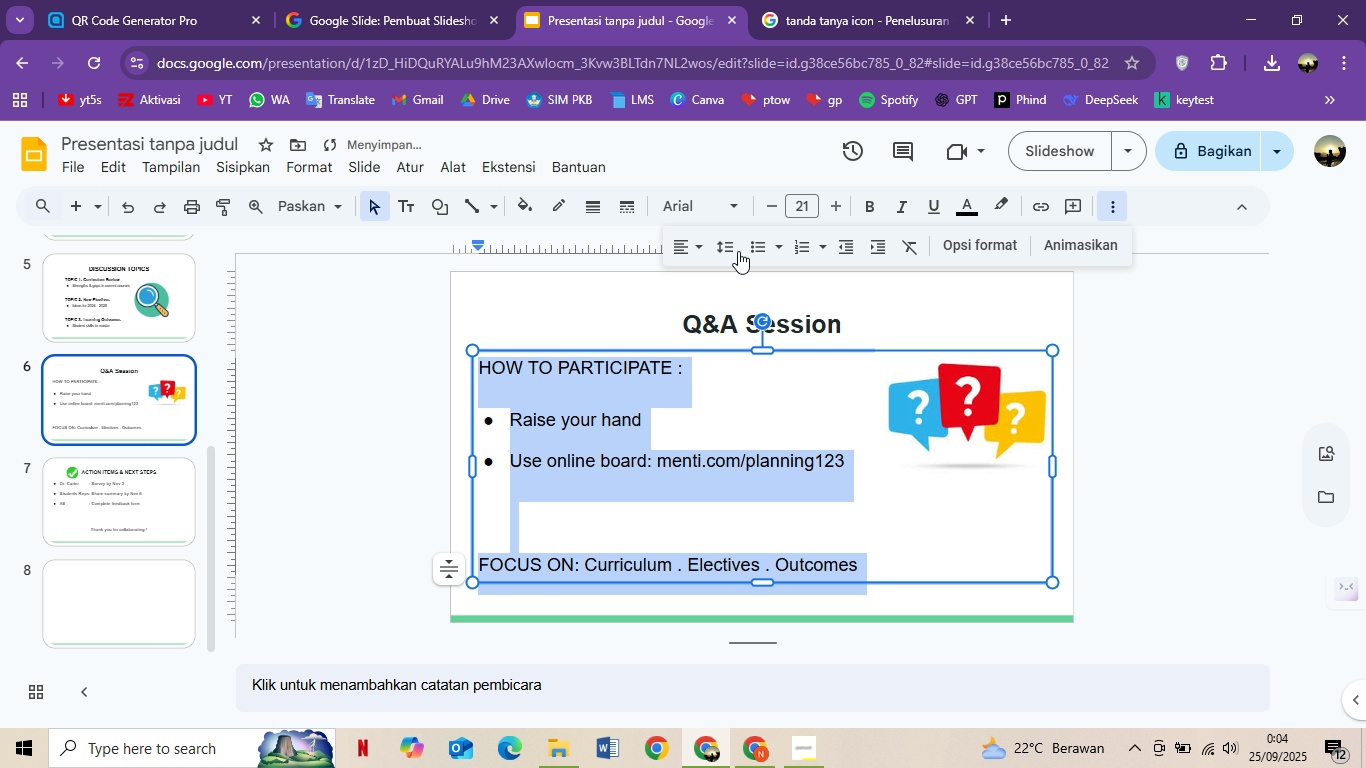 
left_click([734, 242])
 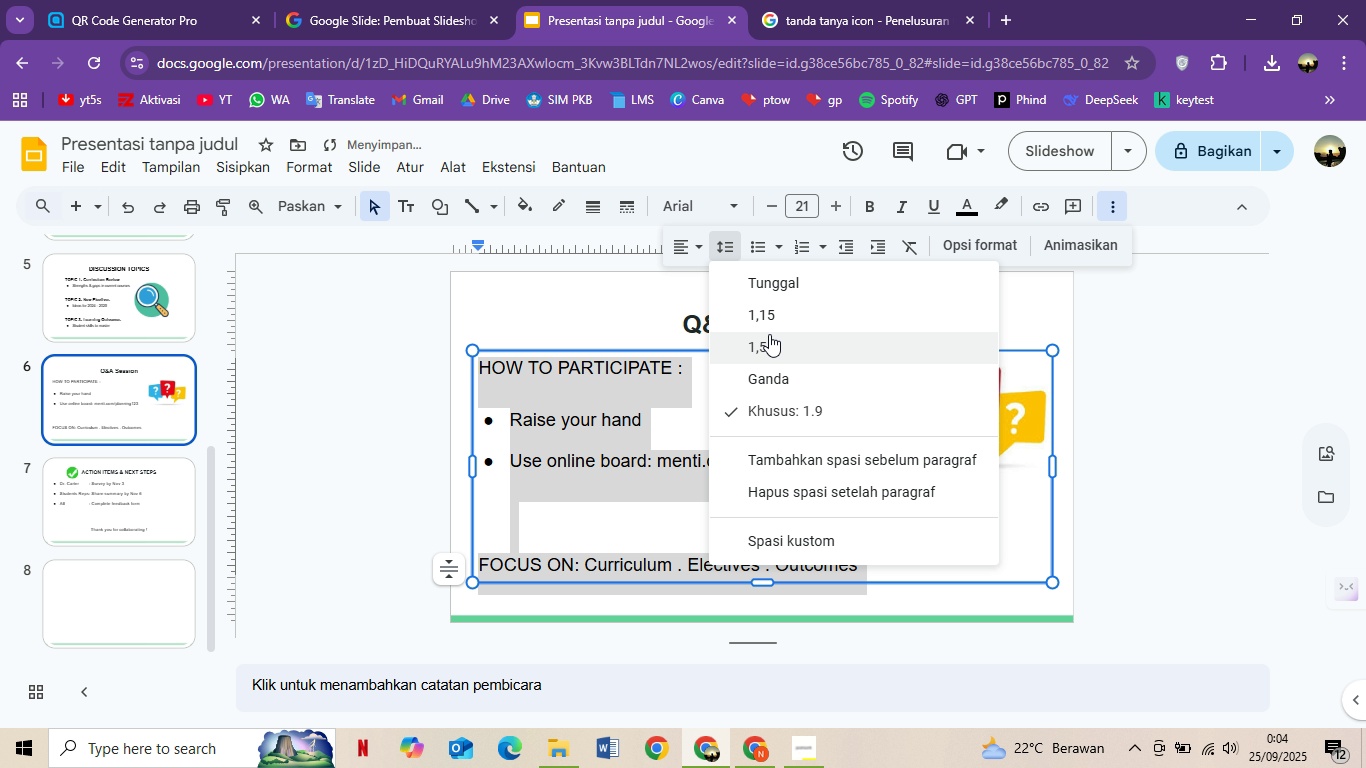 
left_click([769, 334])
 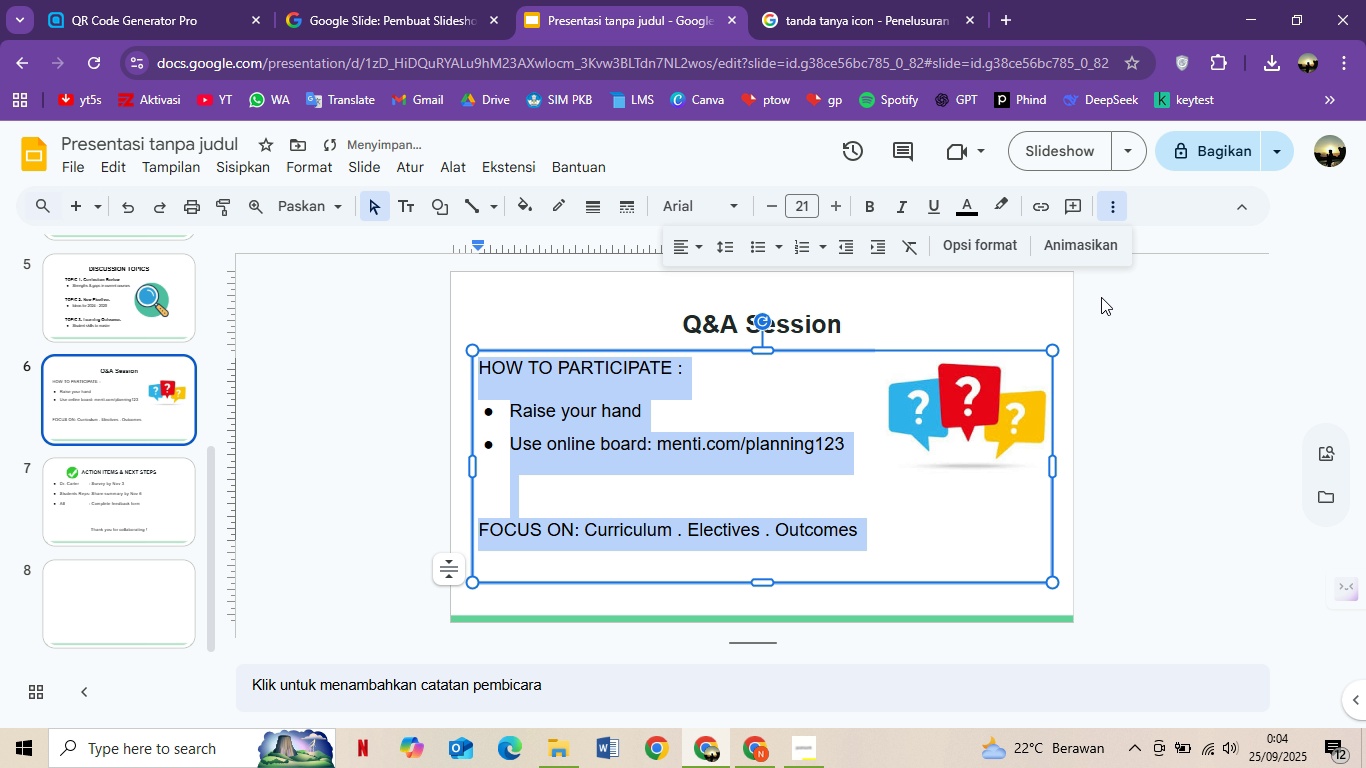 
left_click_drag(start_coordinate=[1139, 316], to_coordinate=[1140, 321])
 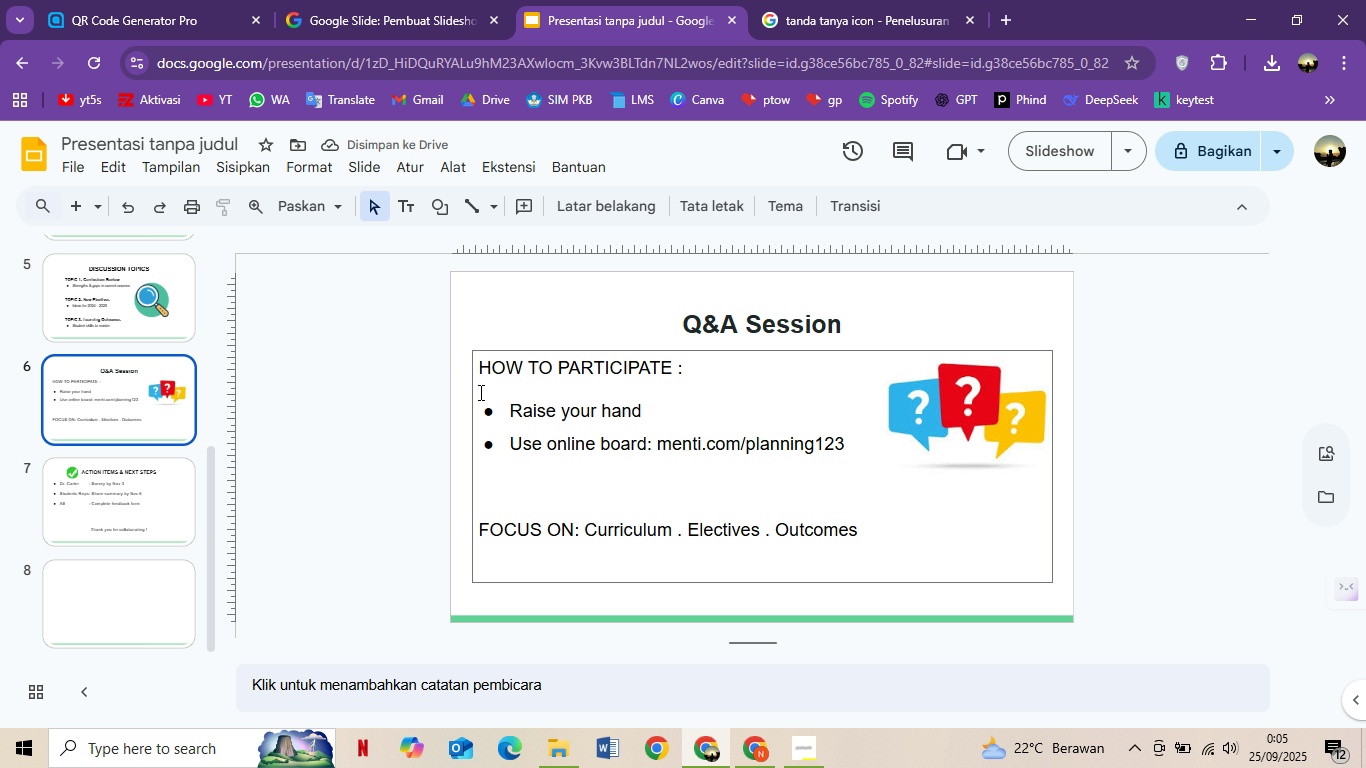 
left_click([487, 394])
 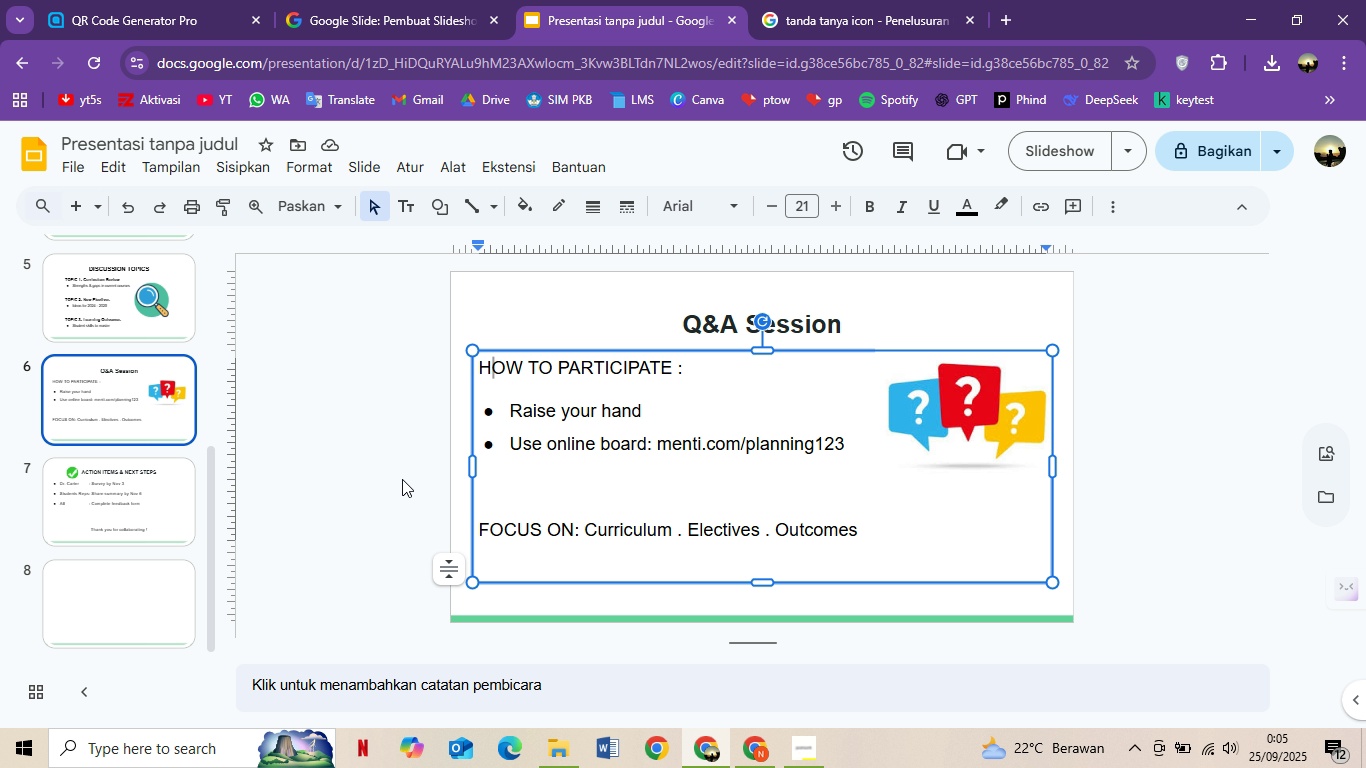 
left_click([378, 476])
 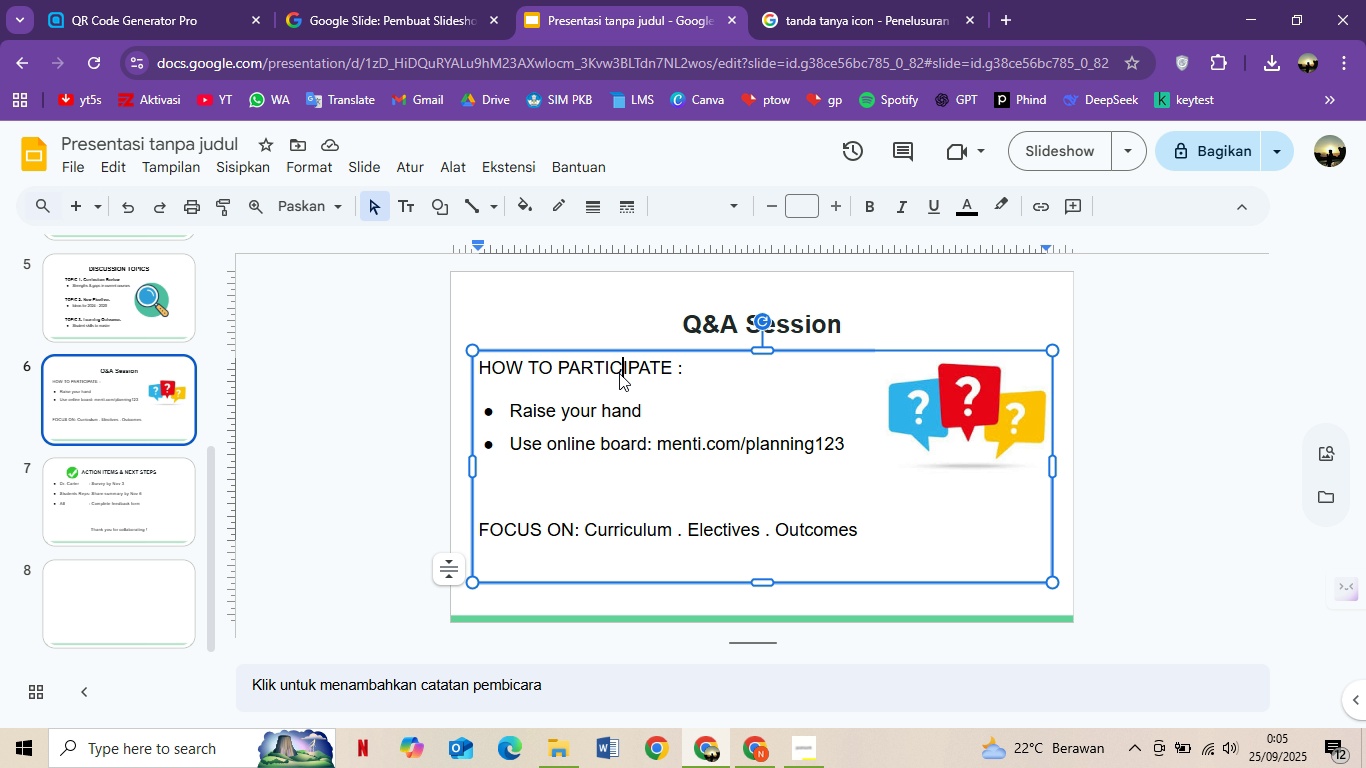 
double_click([619, 373])
 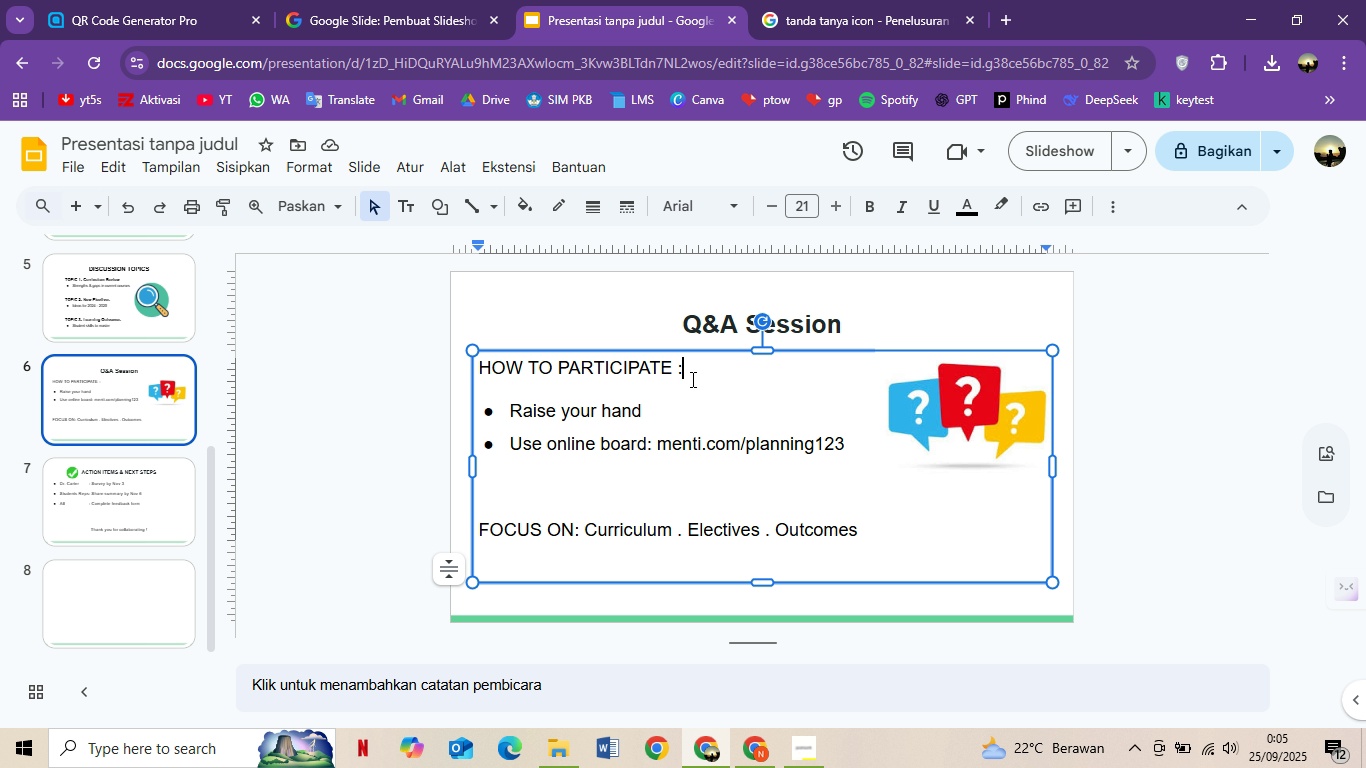 
left_click_drag(start_coordinate=[691, 379], to_coordinate=[465, 381])
 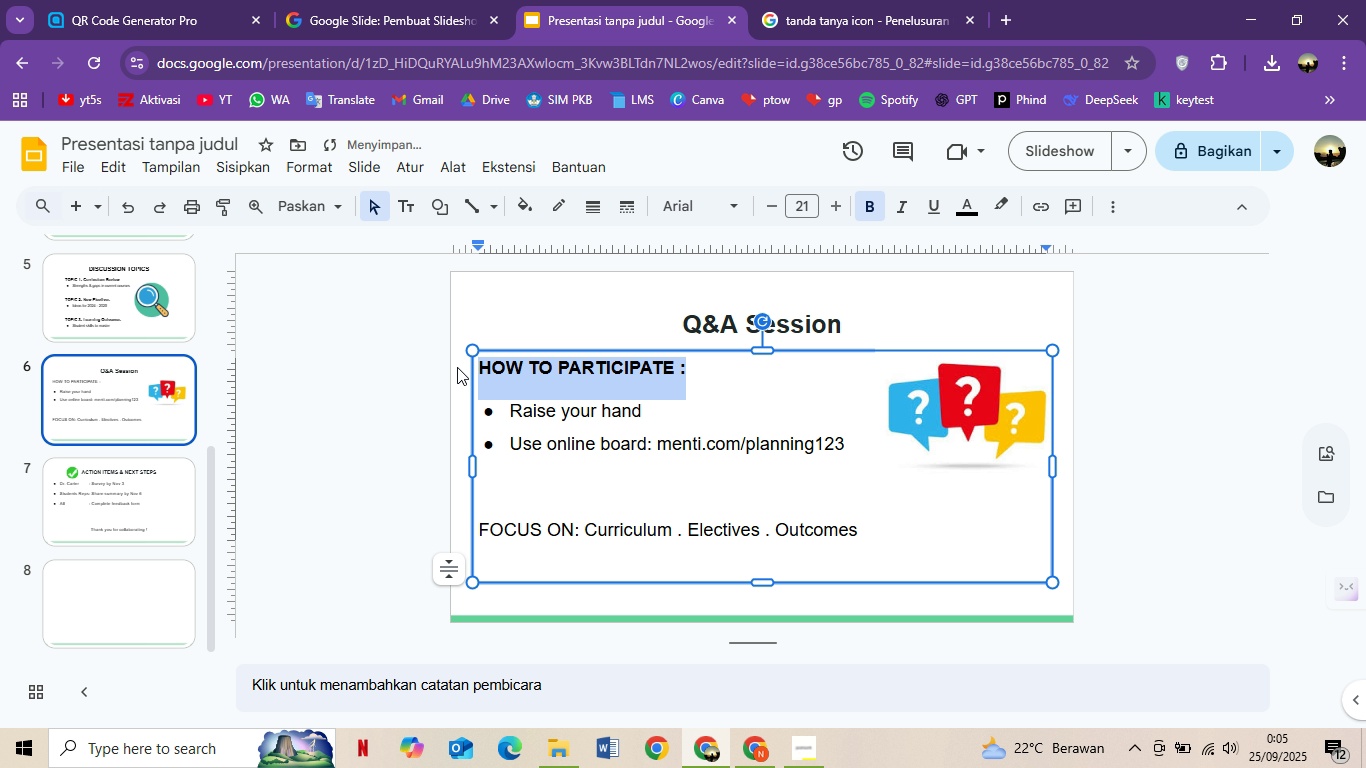 
key(Control+B)
 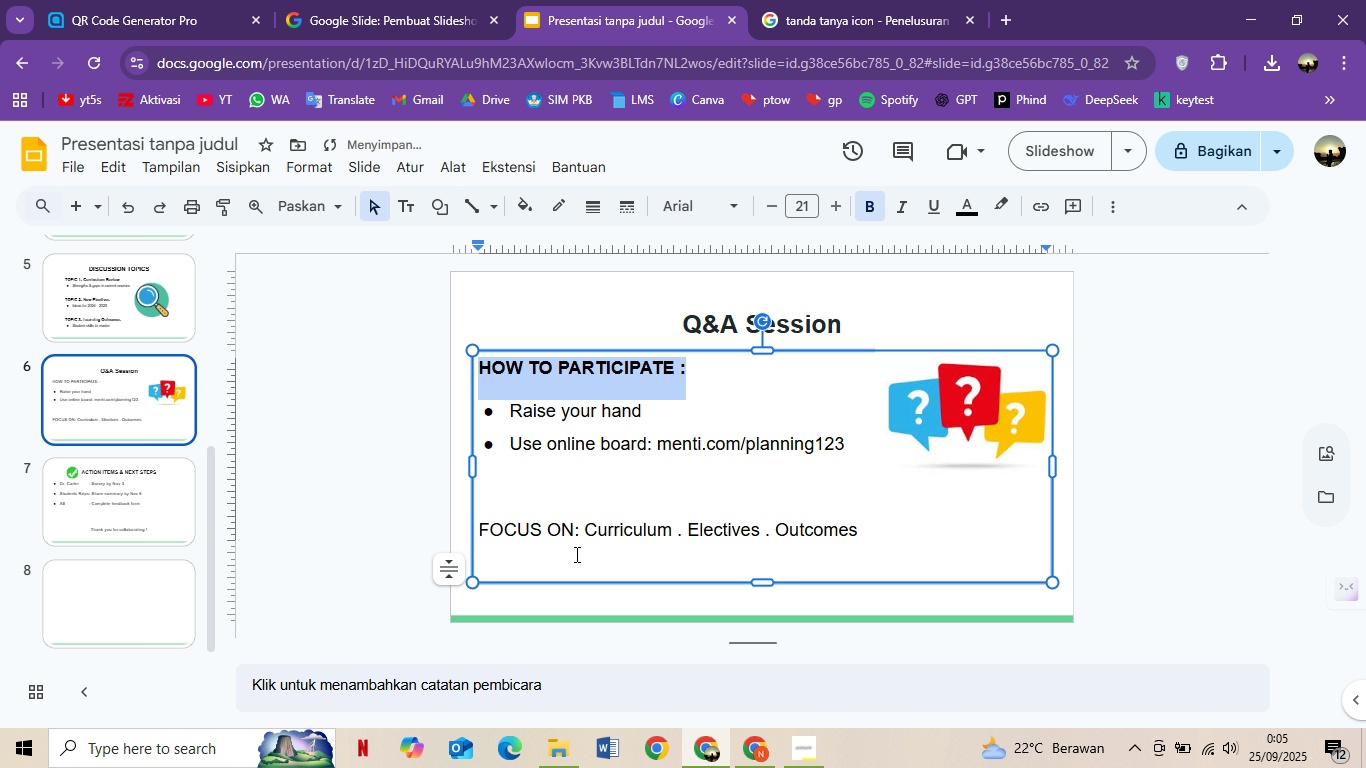 
left_click_drag(start_coordinate=[575, 537], to_coordinate=[478, 523])
 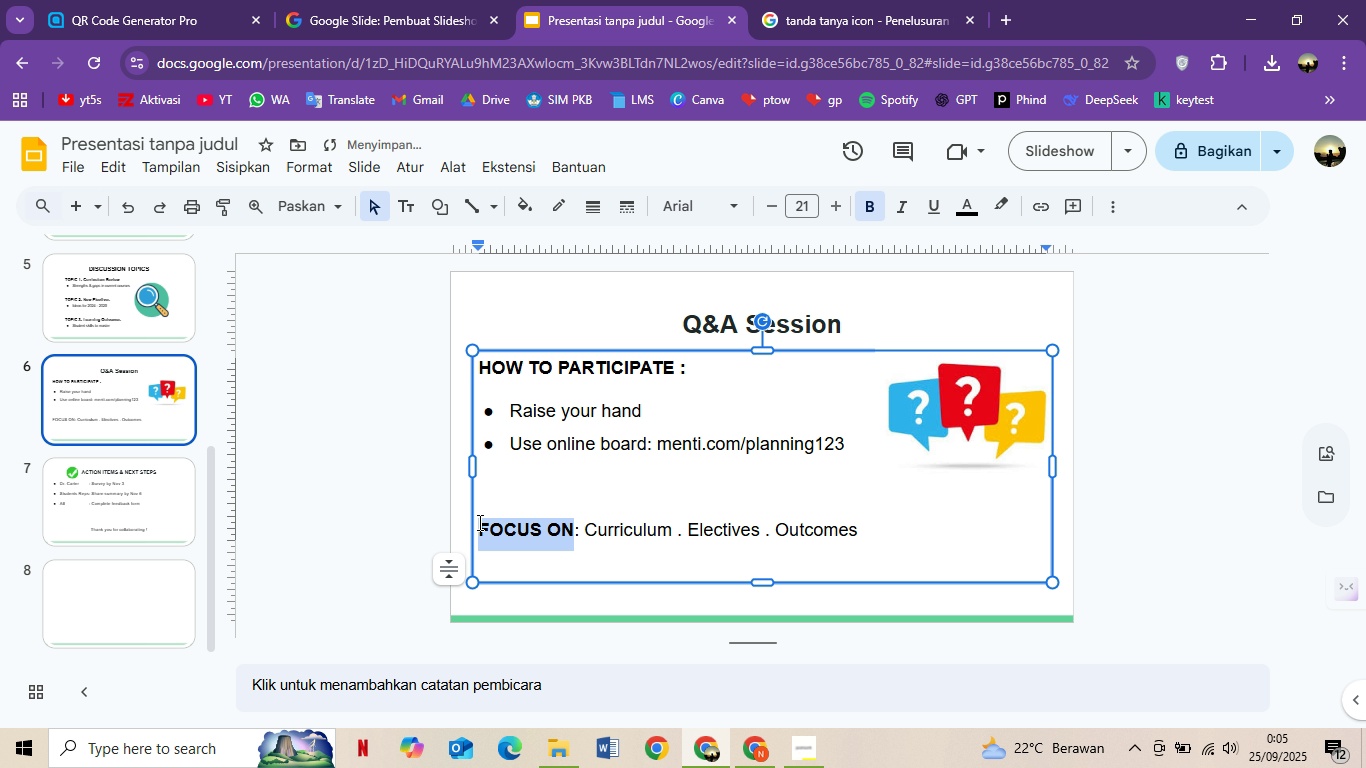 
key(Control+B)
 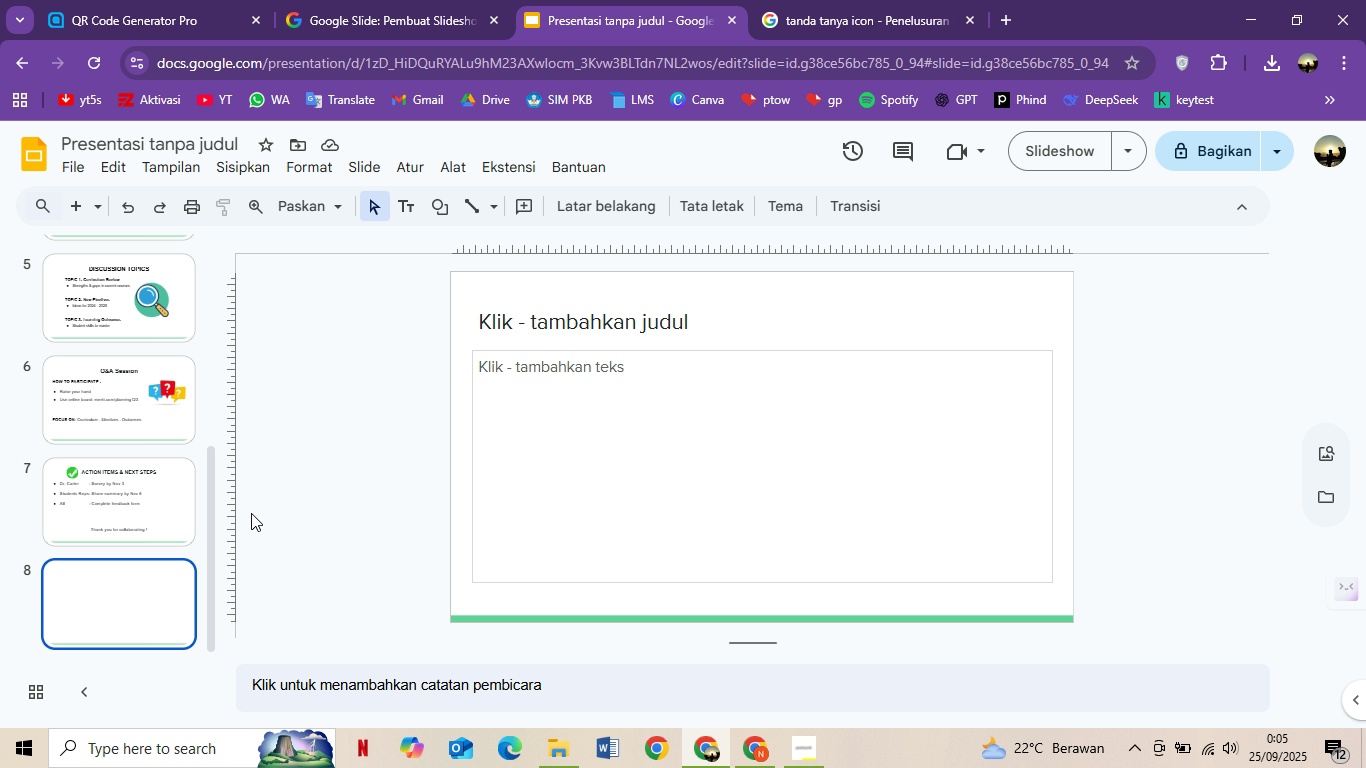 
wait(9.69)
 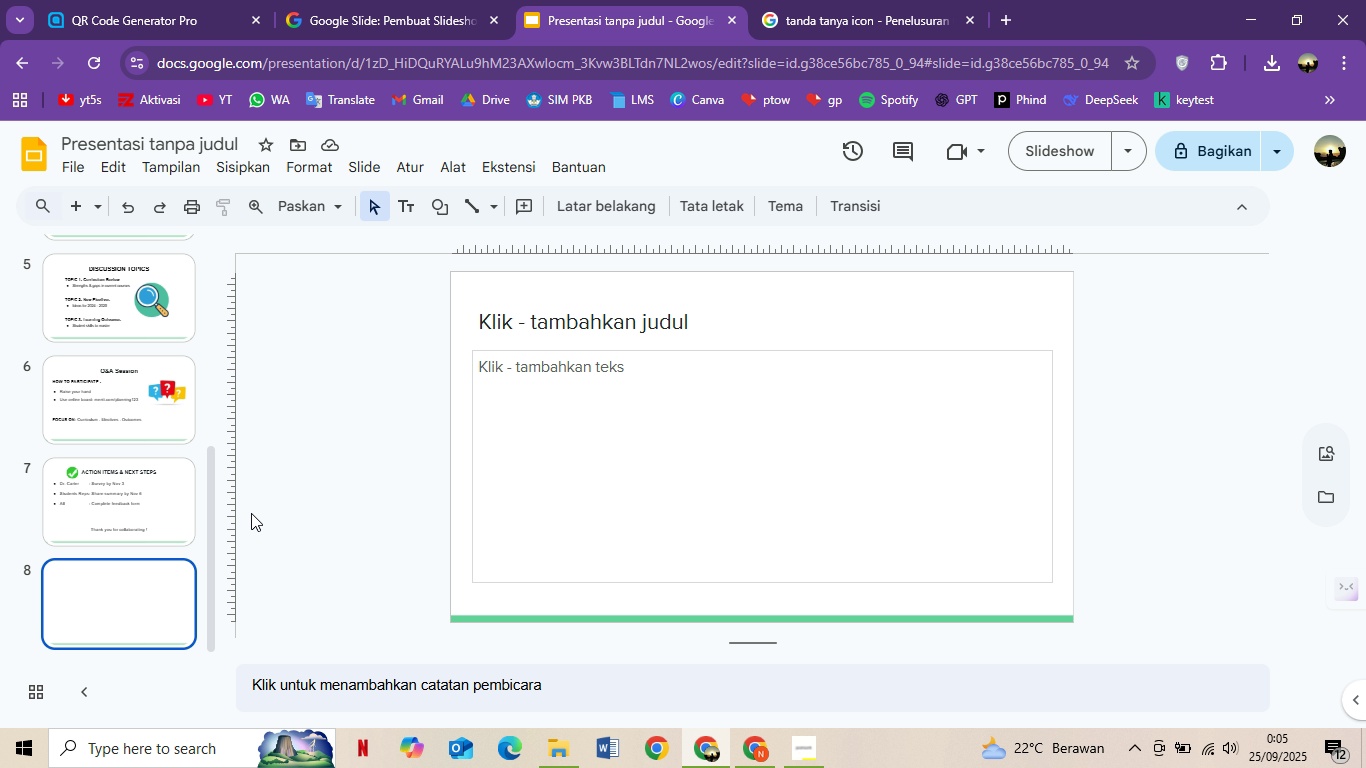 
left_click([626, 323])
 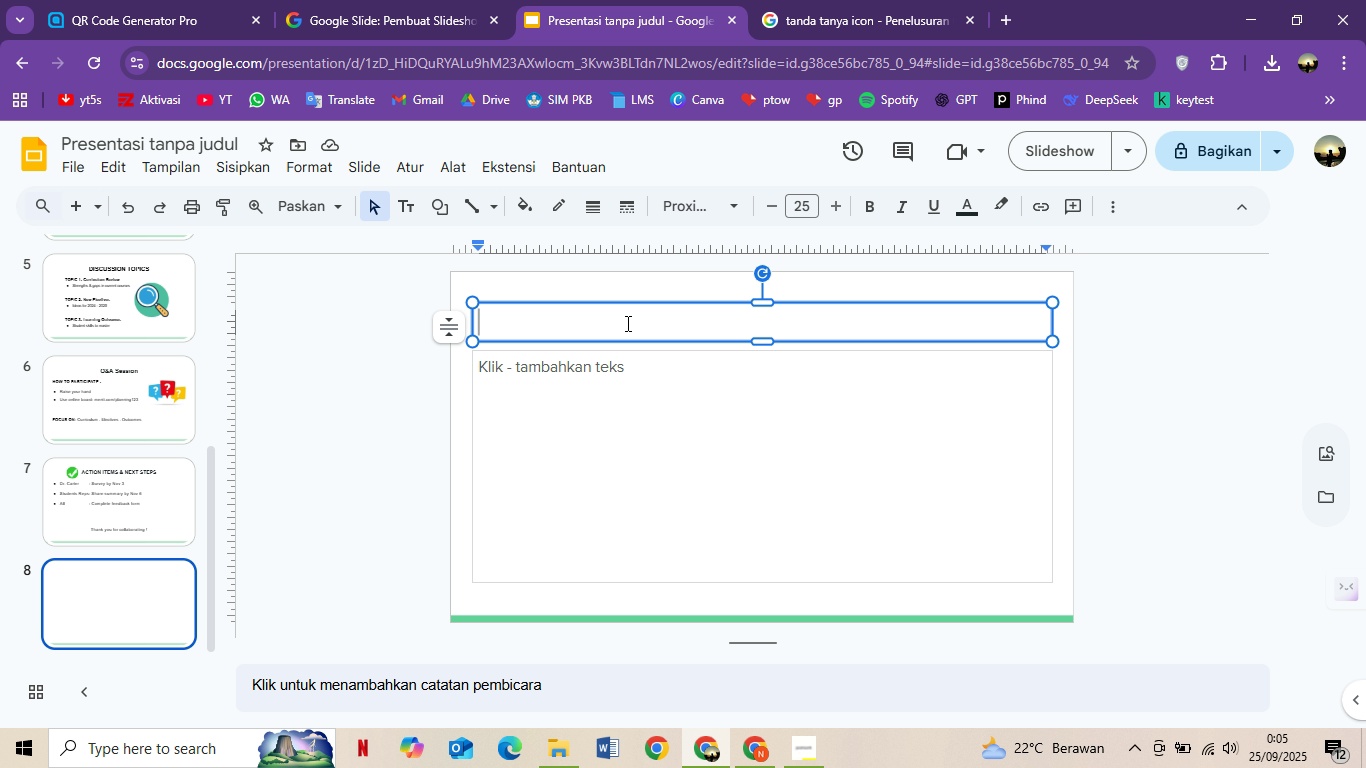 
type(HELP US IMPROVE)
 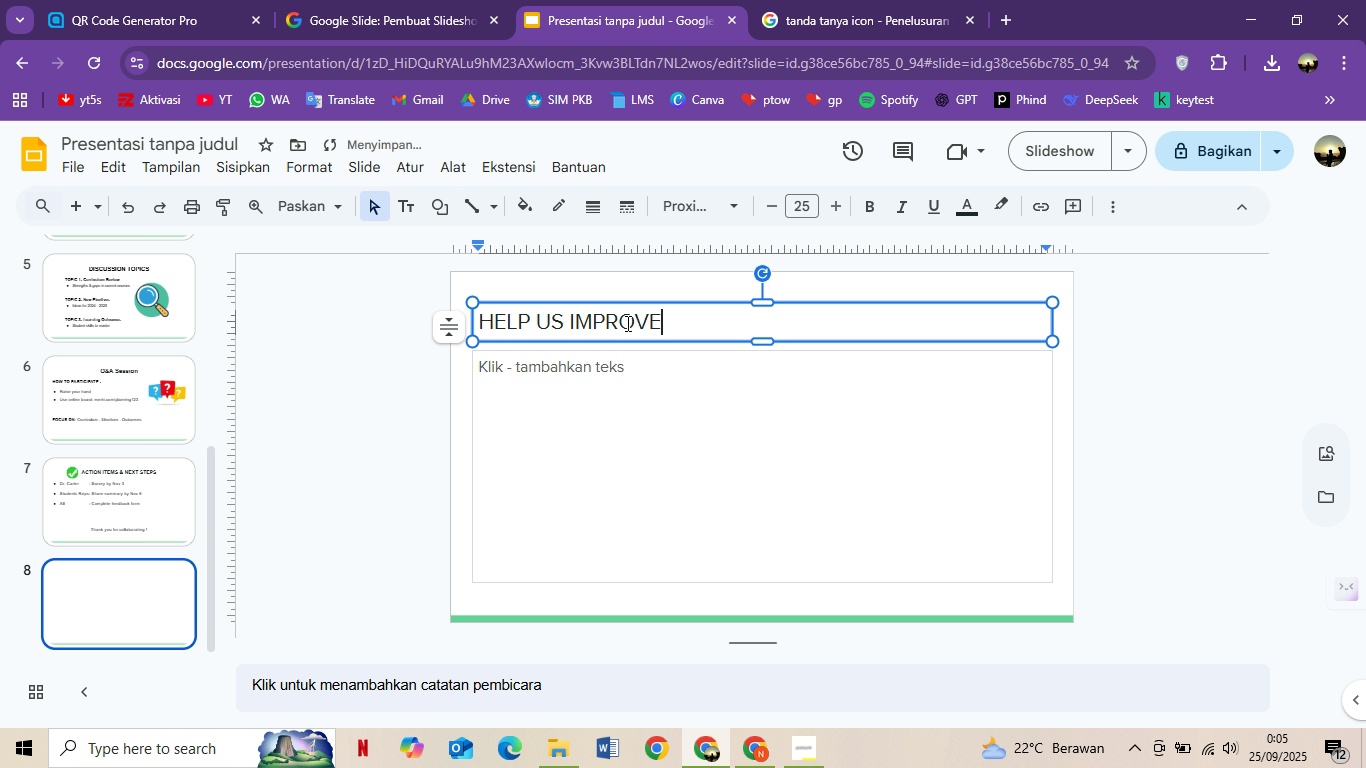 
key(Control+A)
 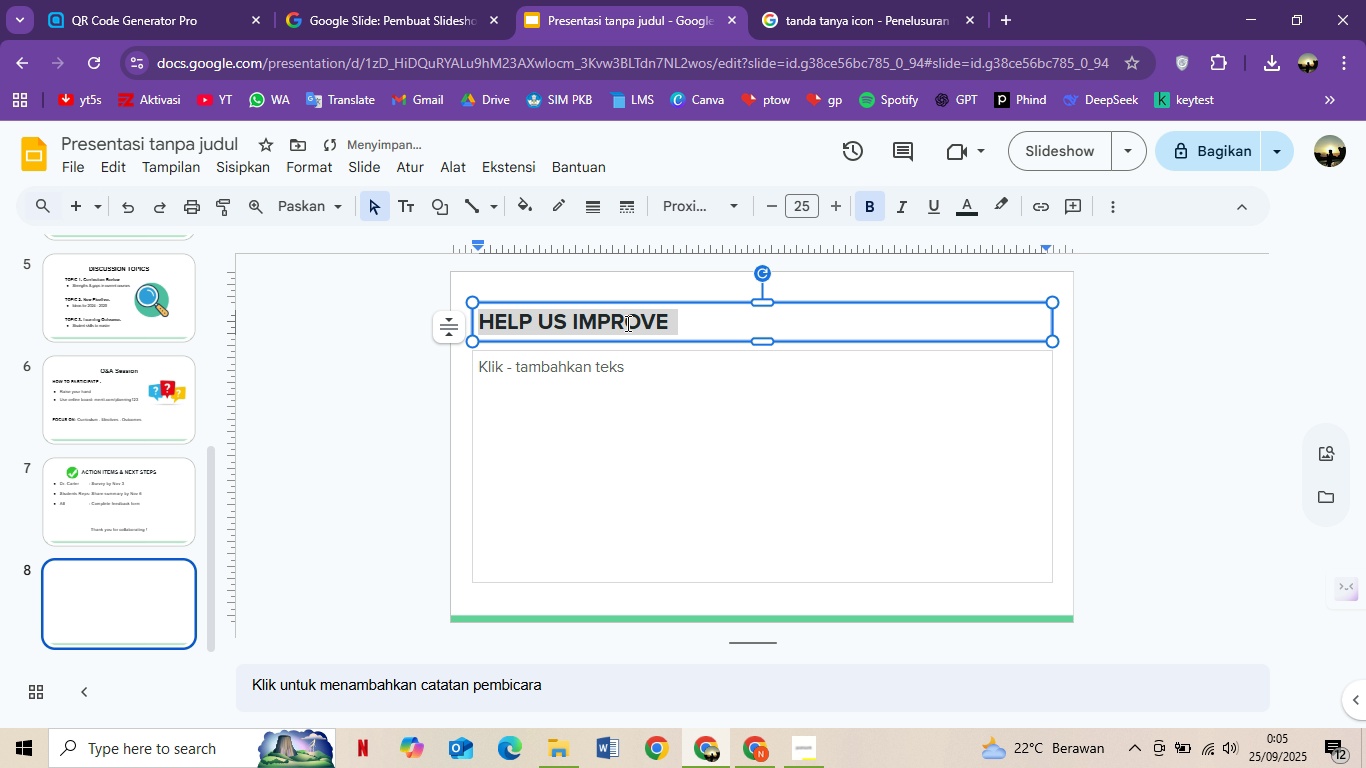 
key(Control+B)
 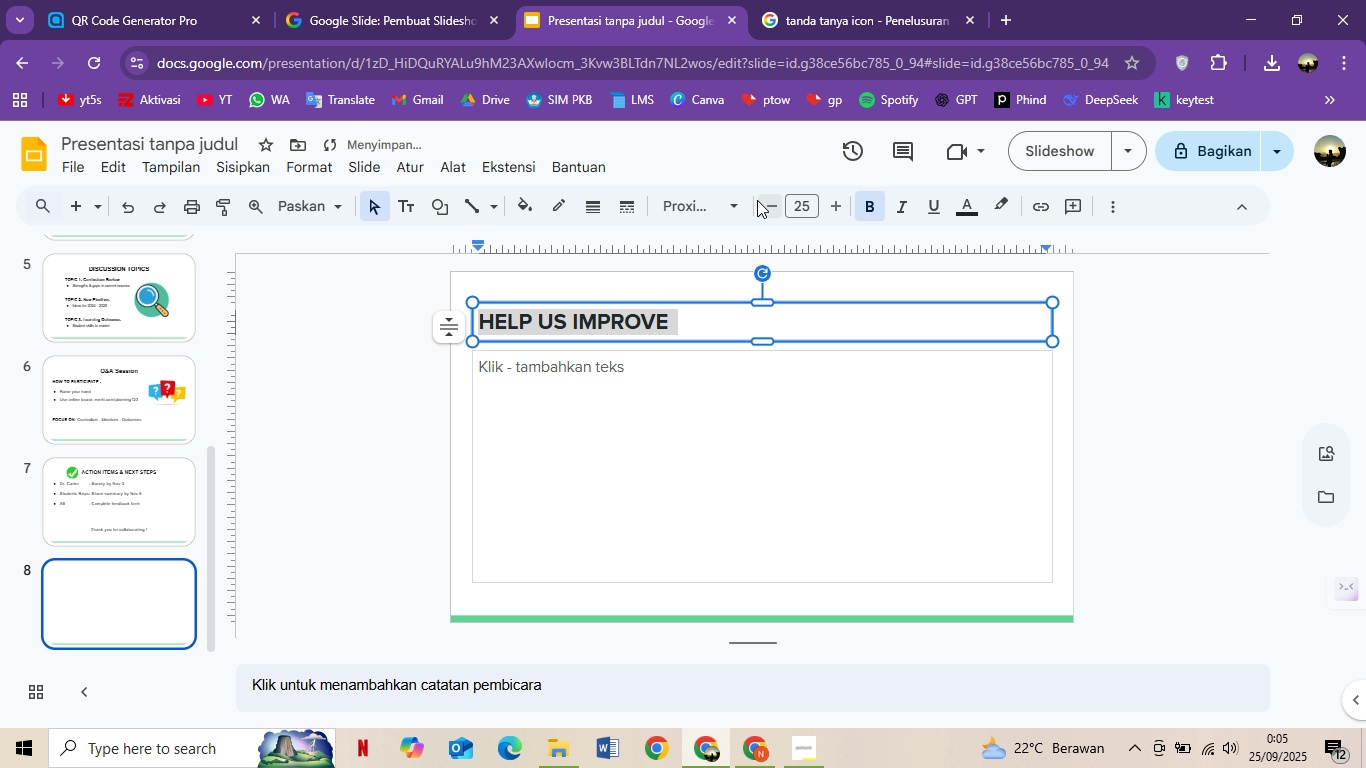 
left_click([738, 197])
 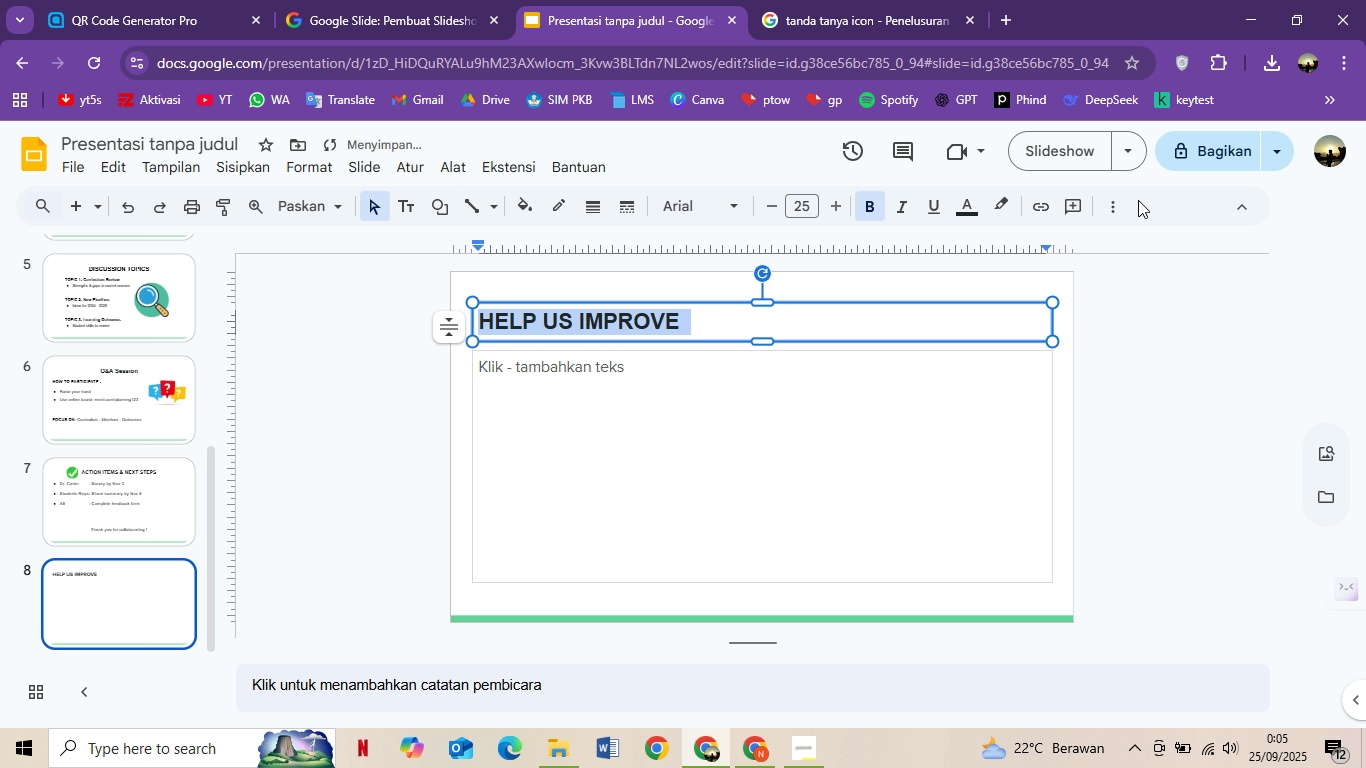 
left_click([1117, 207])
 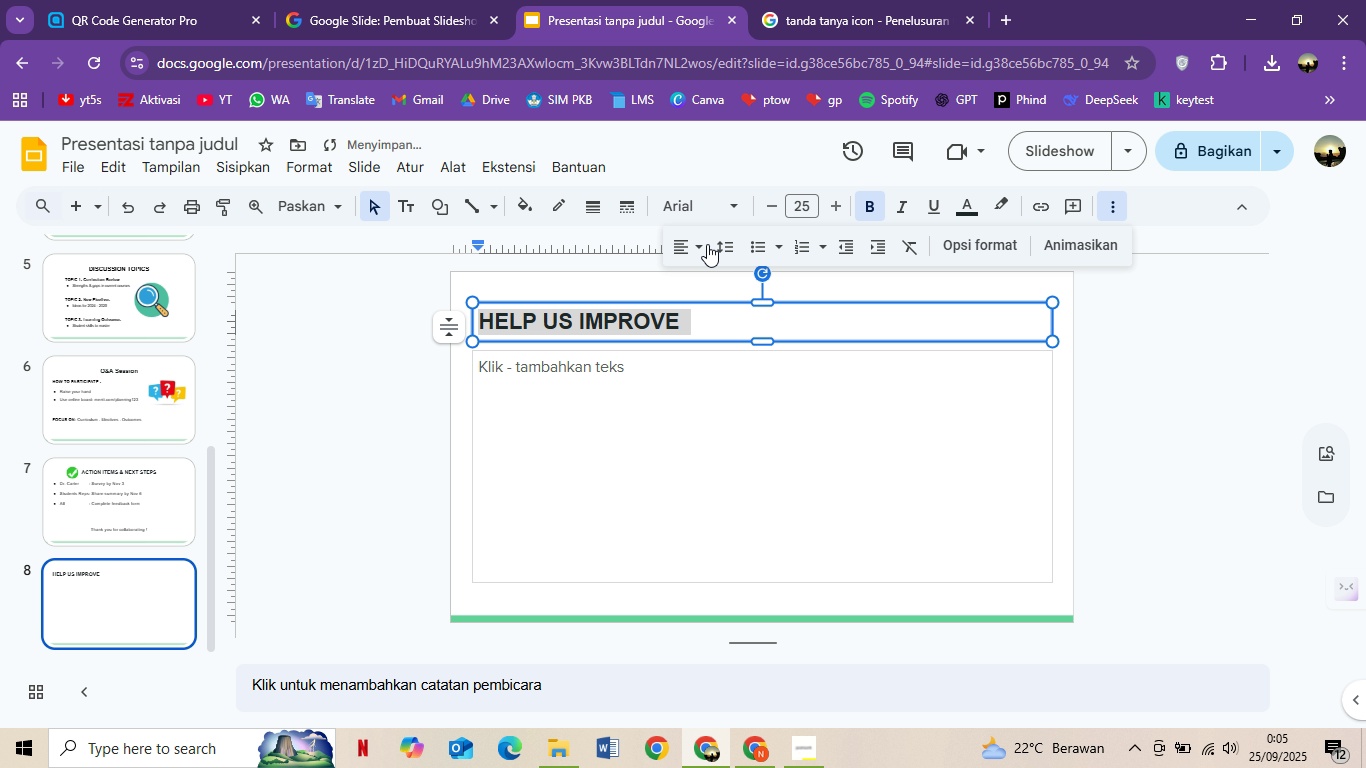 
left_click([705, 243])
 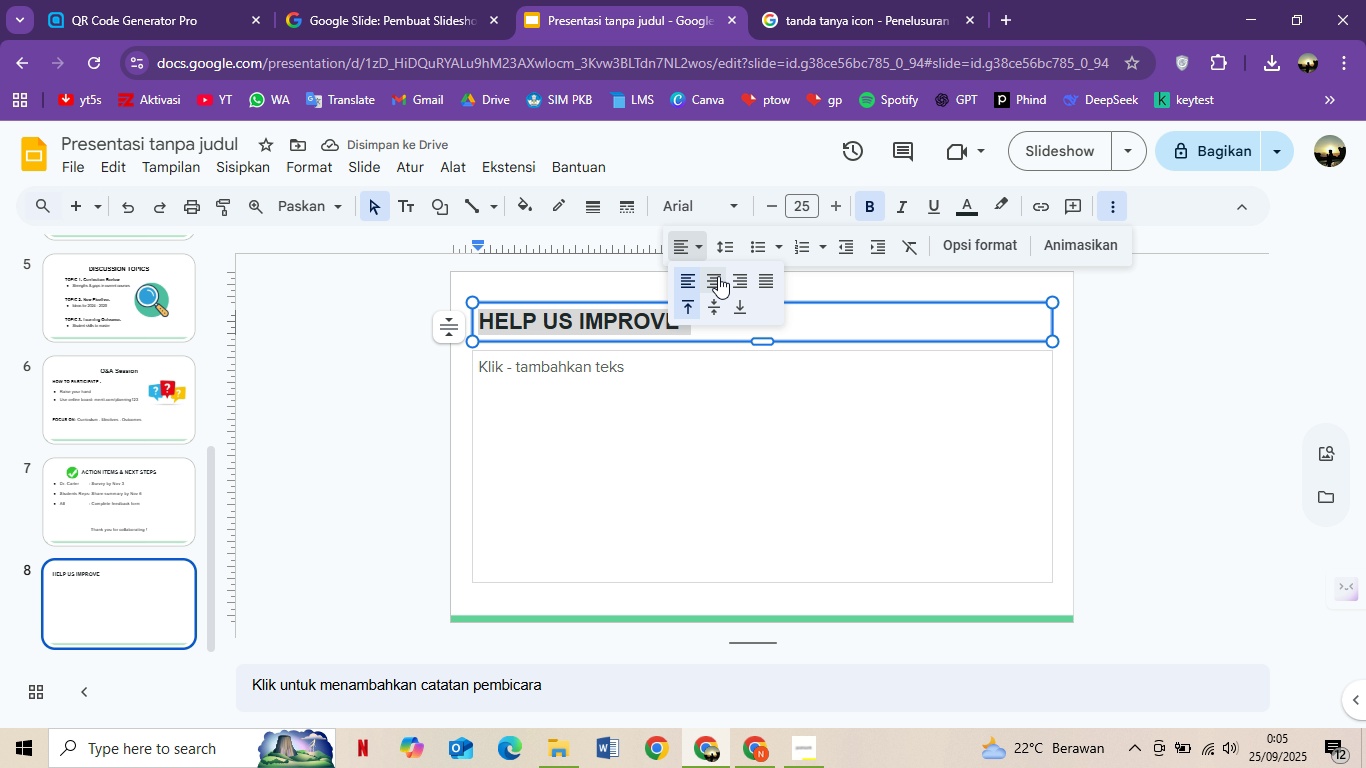 
left_click([718, 276])
 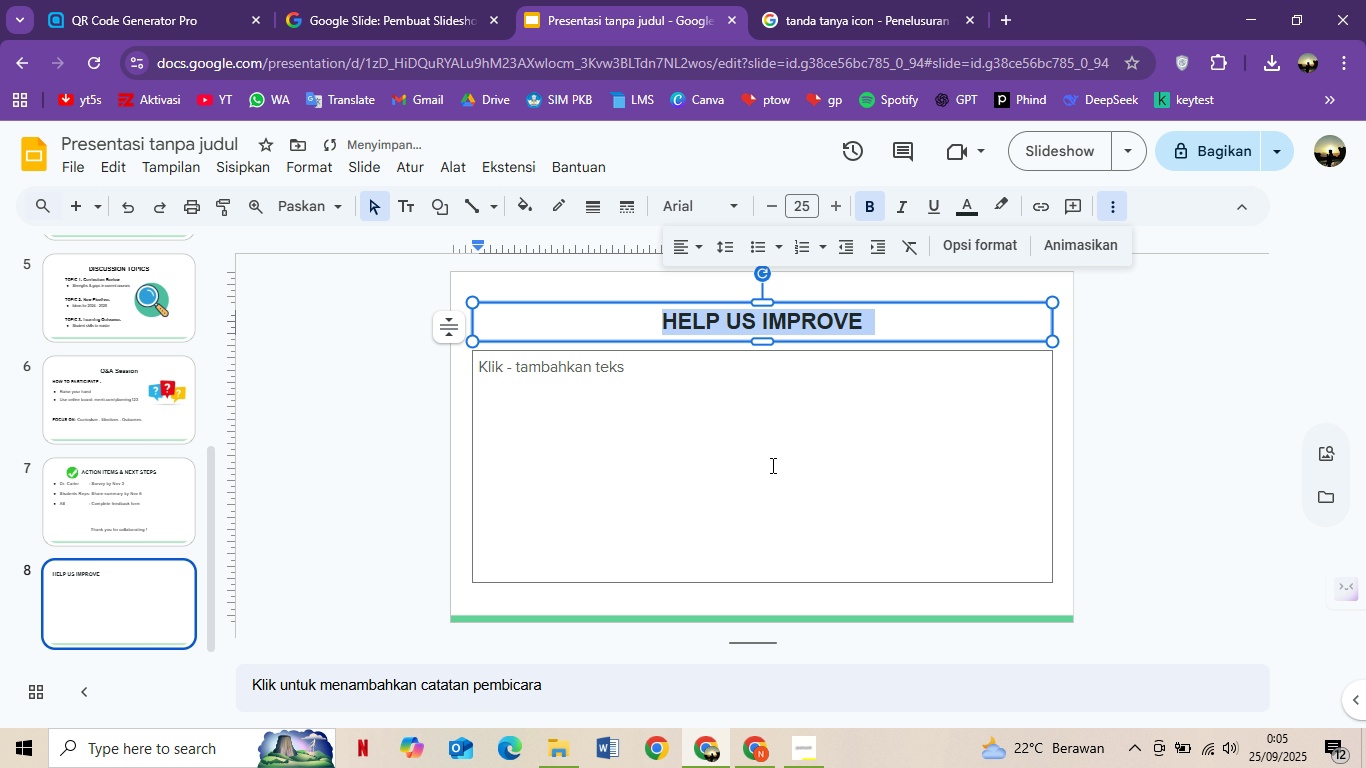 
left_click([771, 465])
 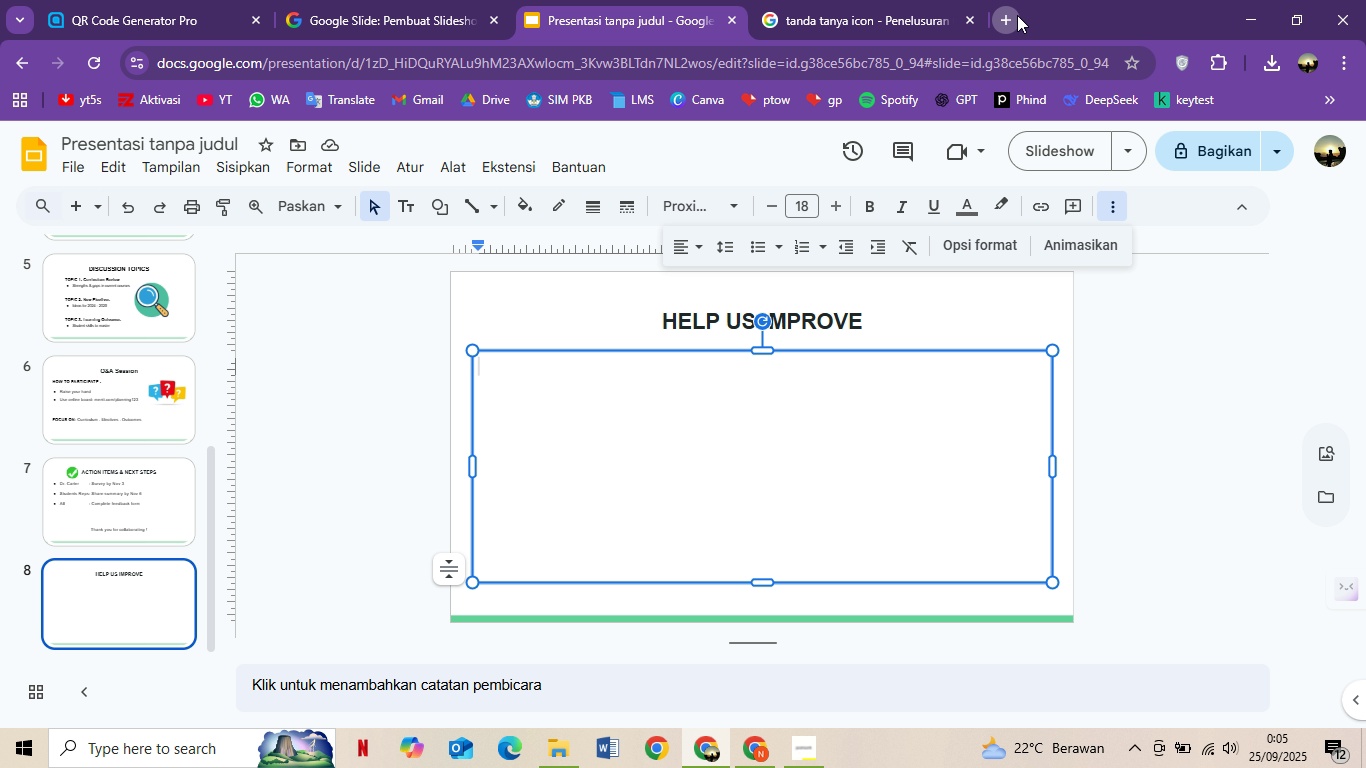 
wait(5.99)
 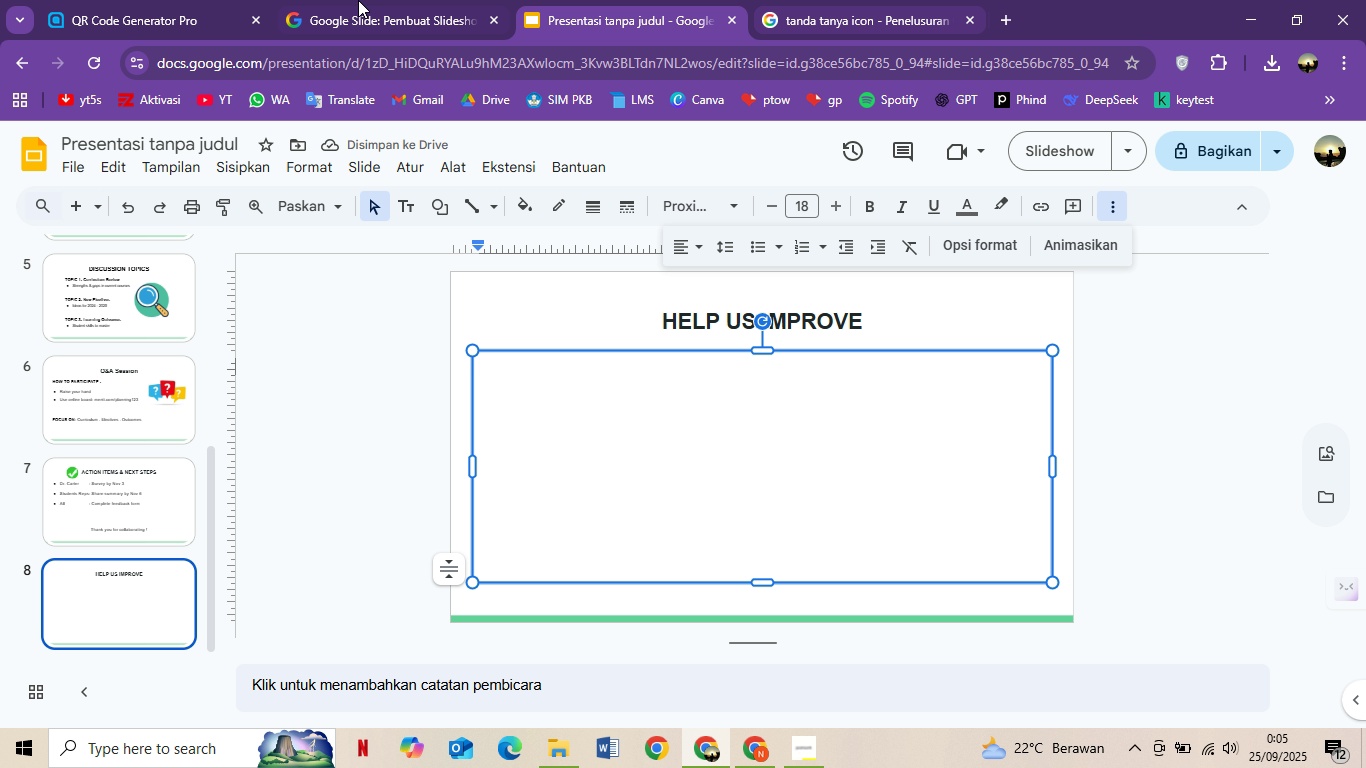 
left_click([695, 57])
 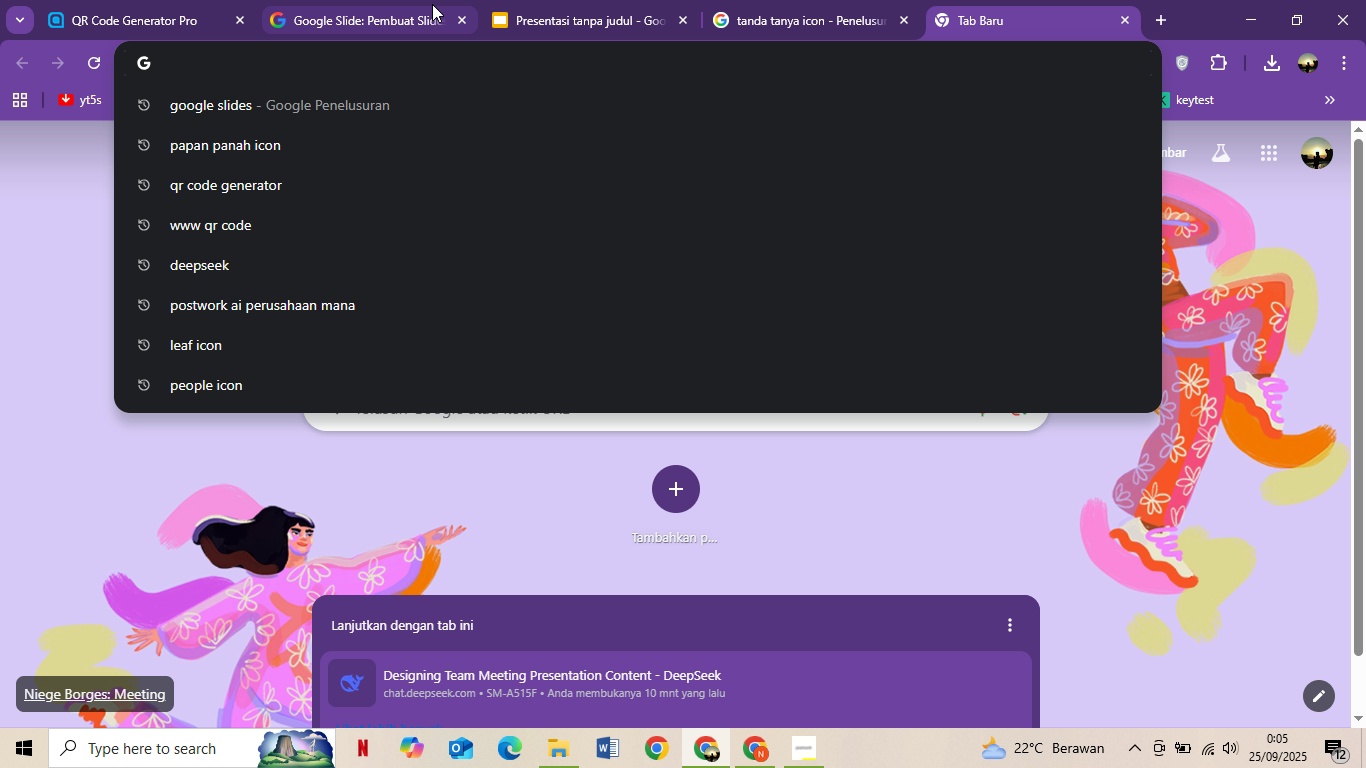 
left_click([818, 0])
 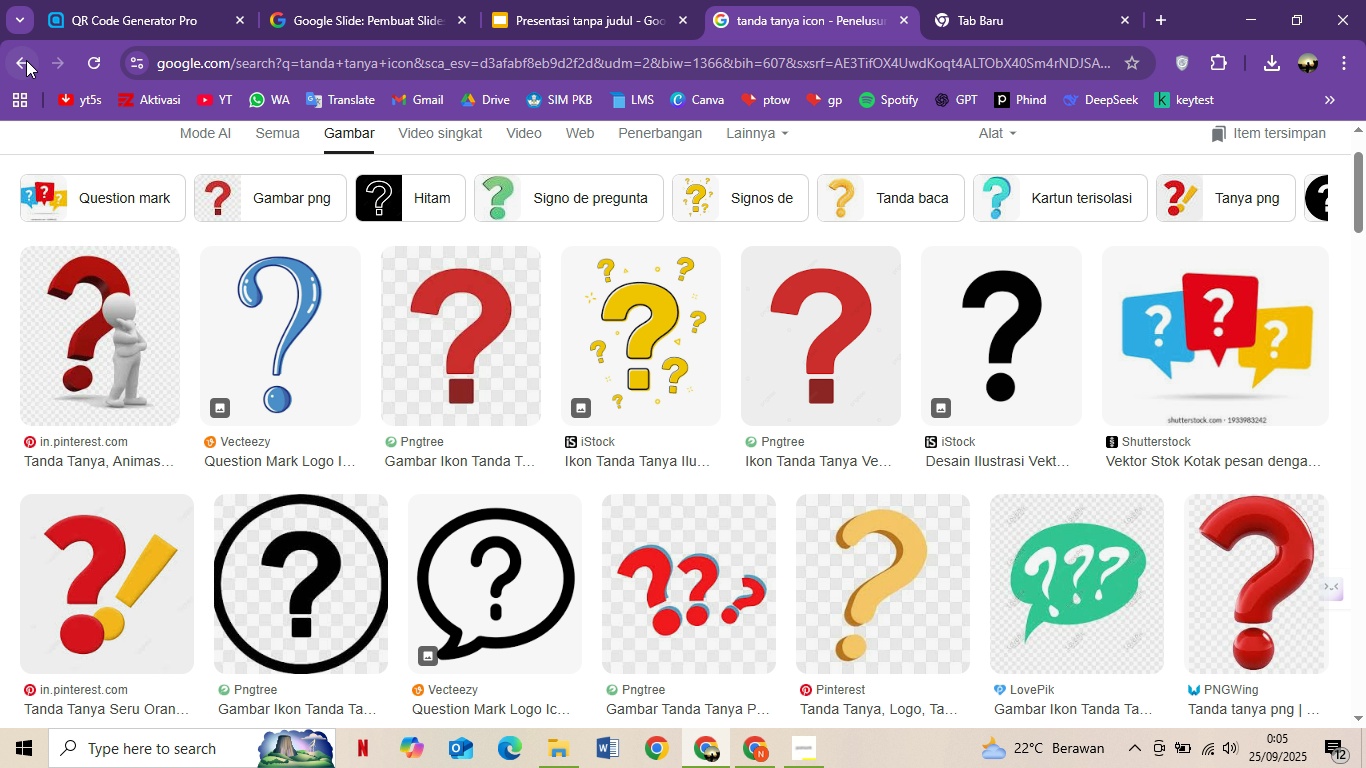 
left_click([26, 60])
 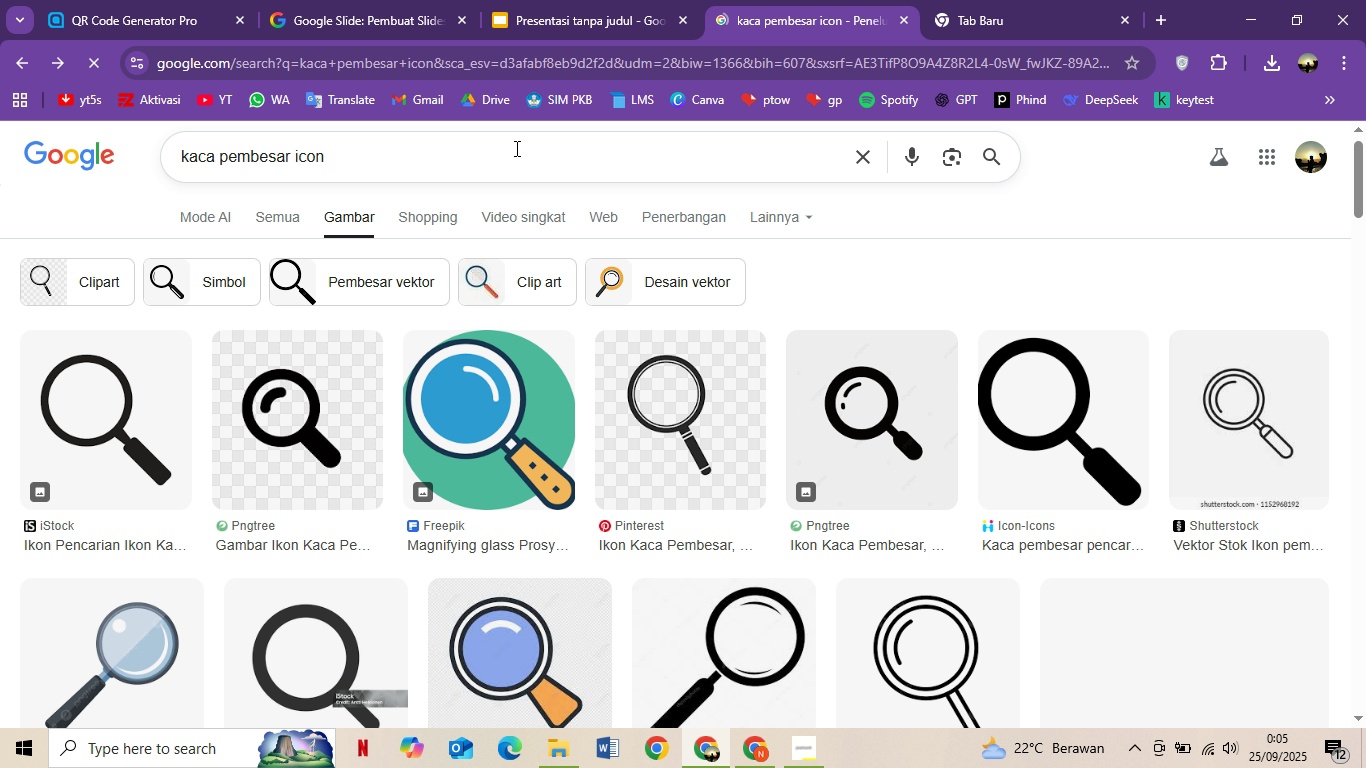 
left_click_drag(start_coordinate=[512, 147], to_coordinate=[132, 131])
 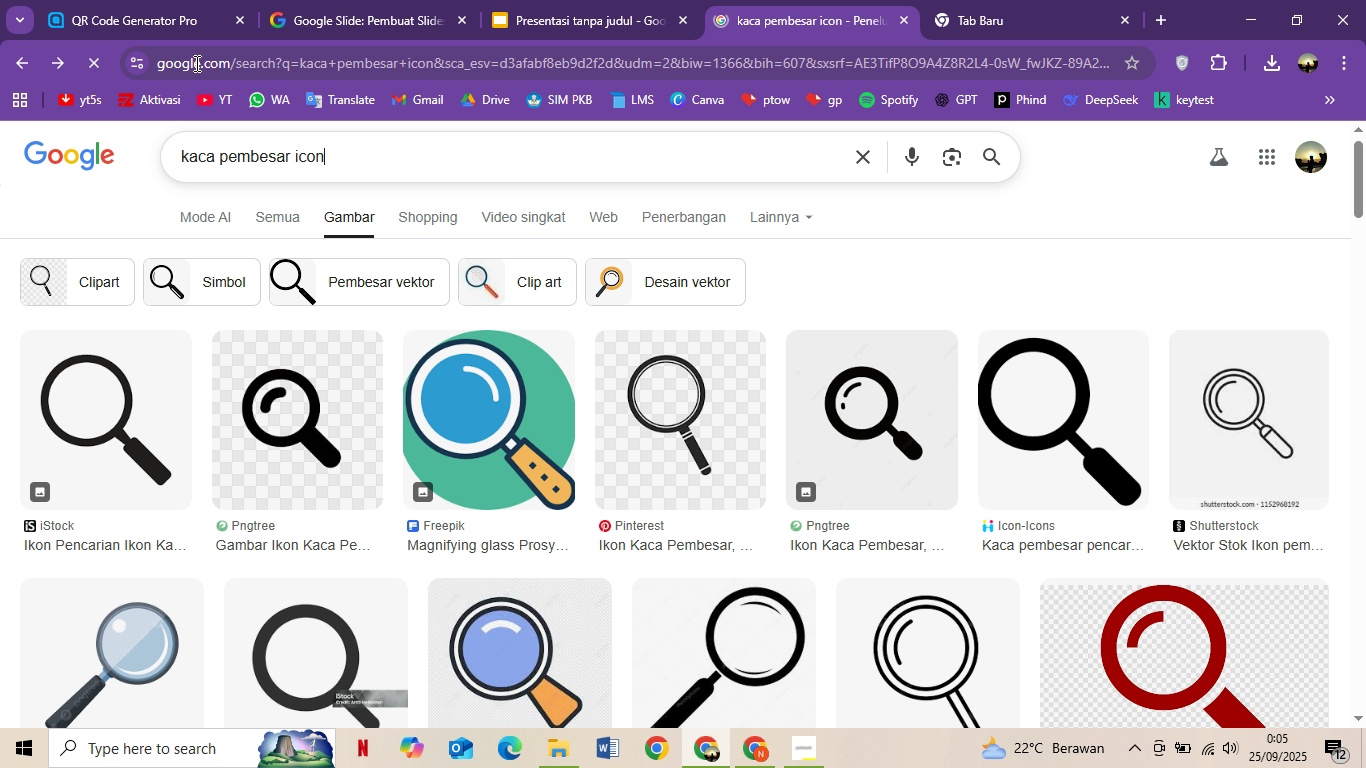 
left_click([195, 63])
 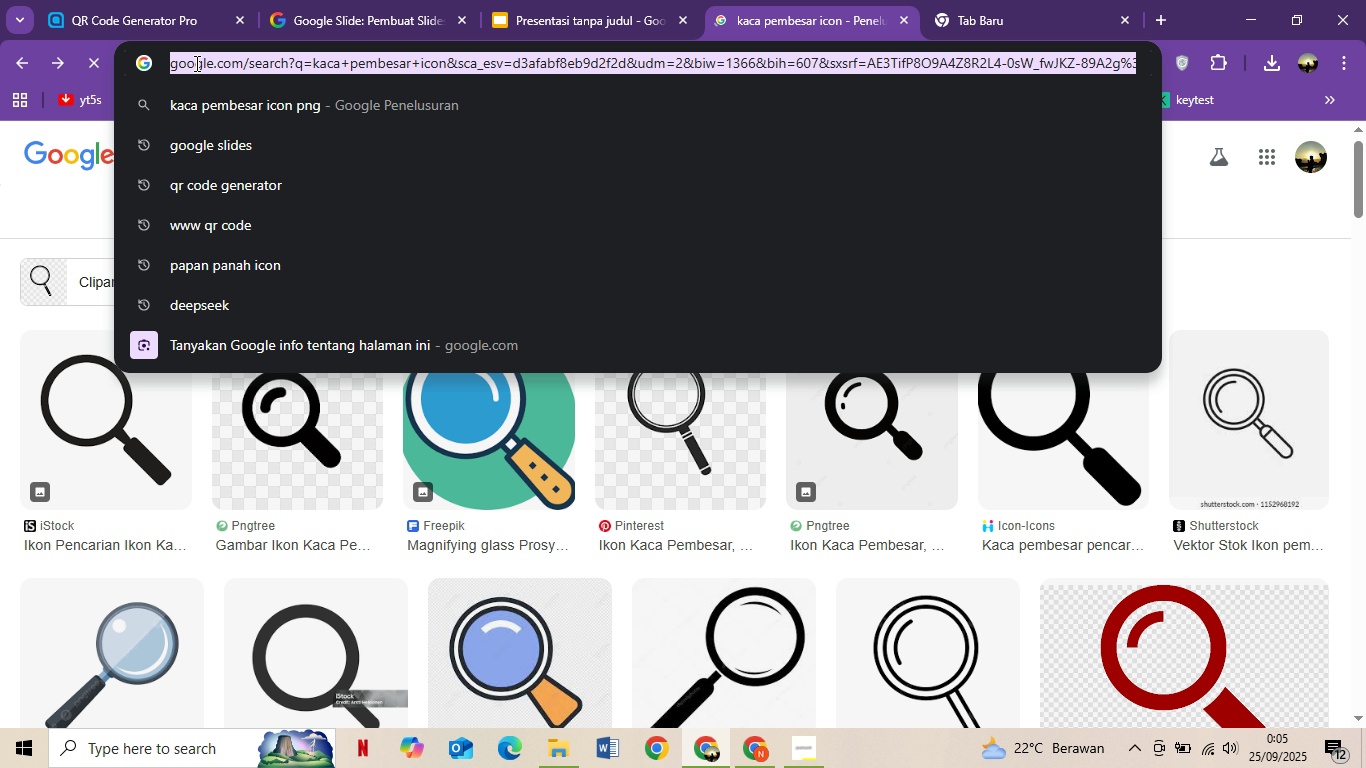 
type(G)
key(Backspace)
key(Backspace)
type(CREATE GFORM)
 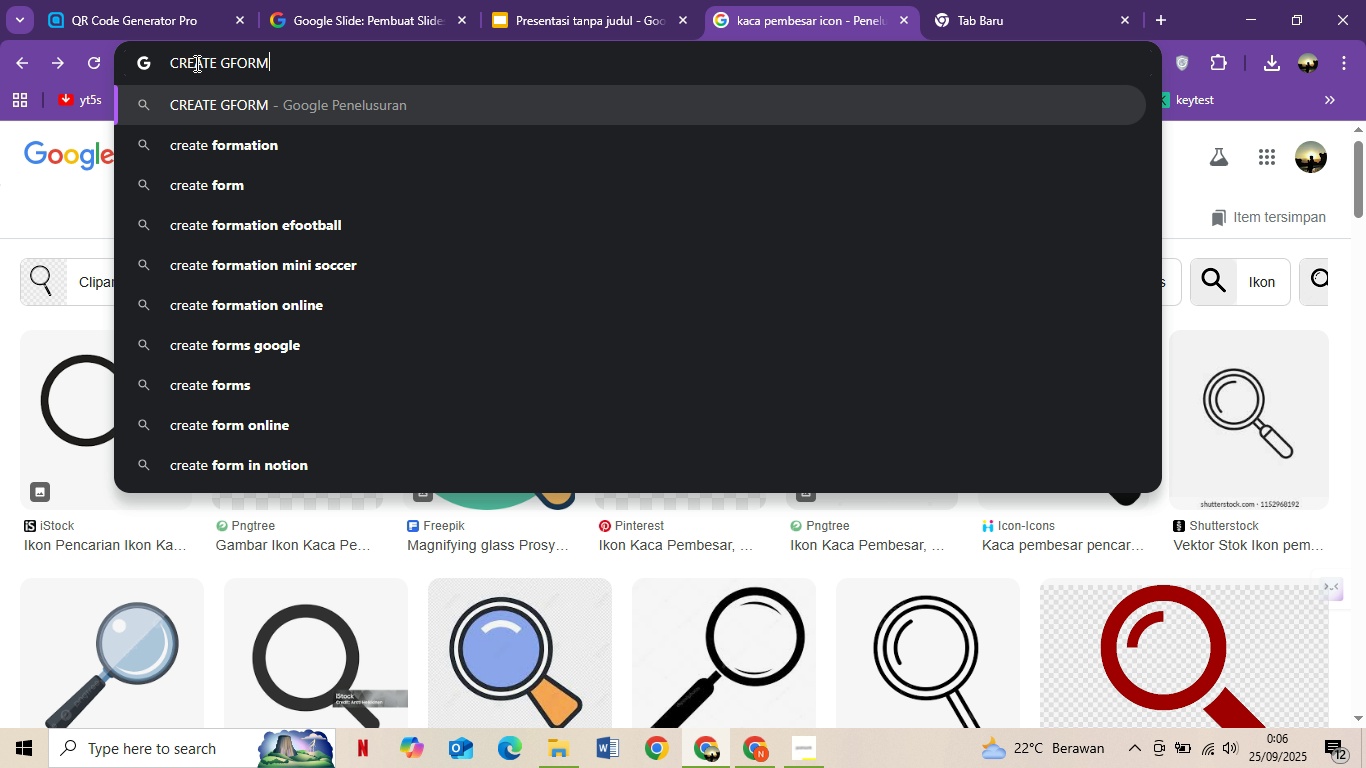 
key(Enter)
 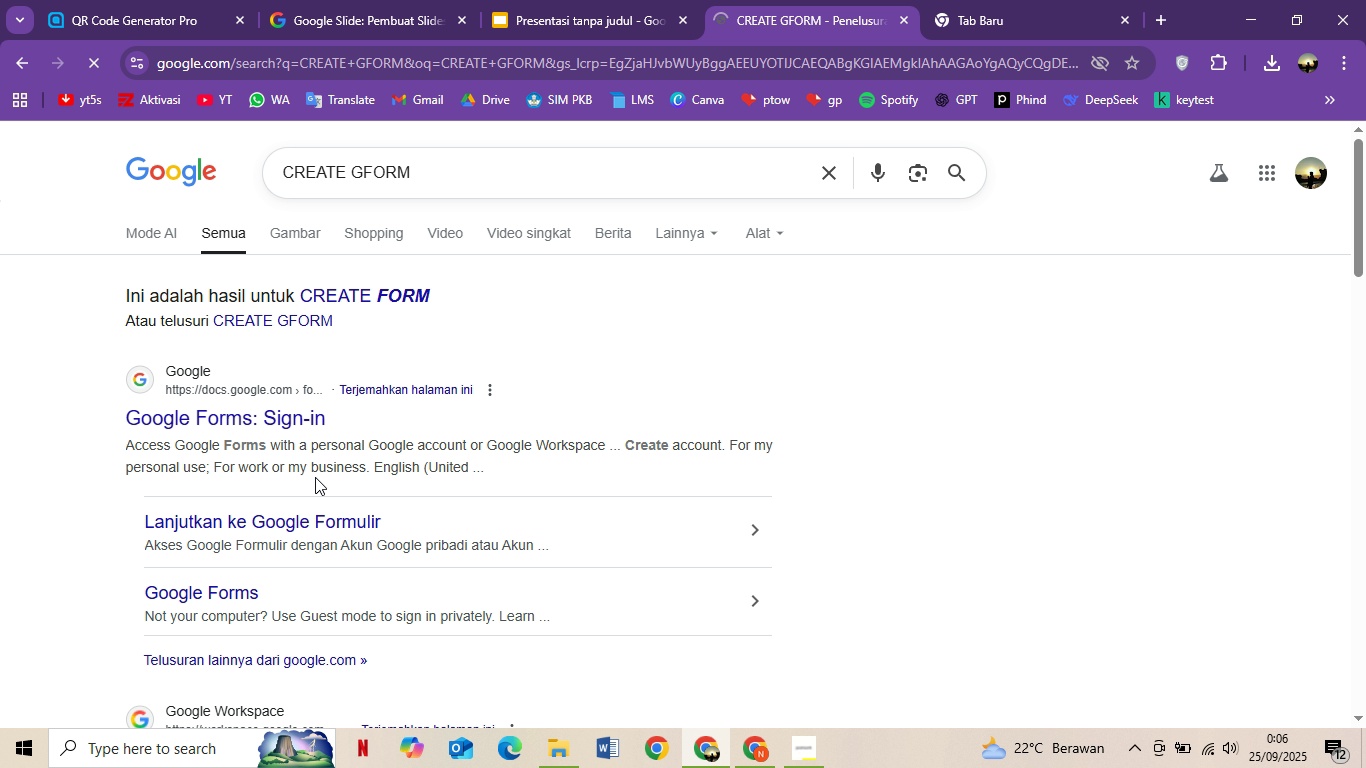 
scroll: coordinate [292, 557], scroll_direction: down, amount: 3.0
 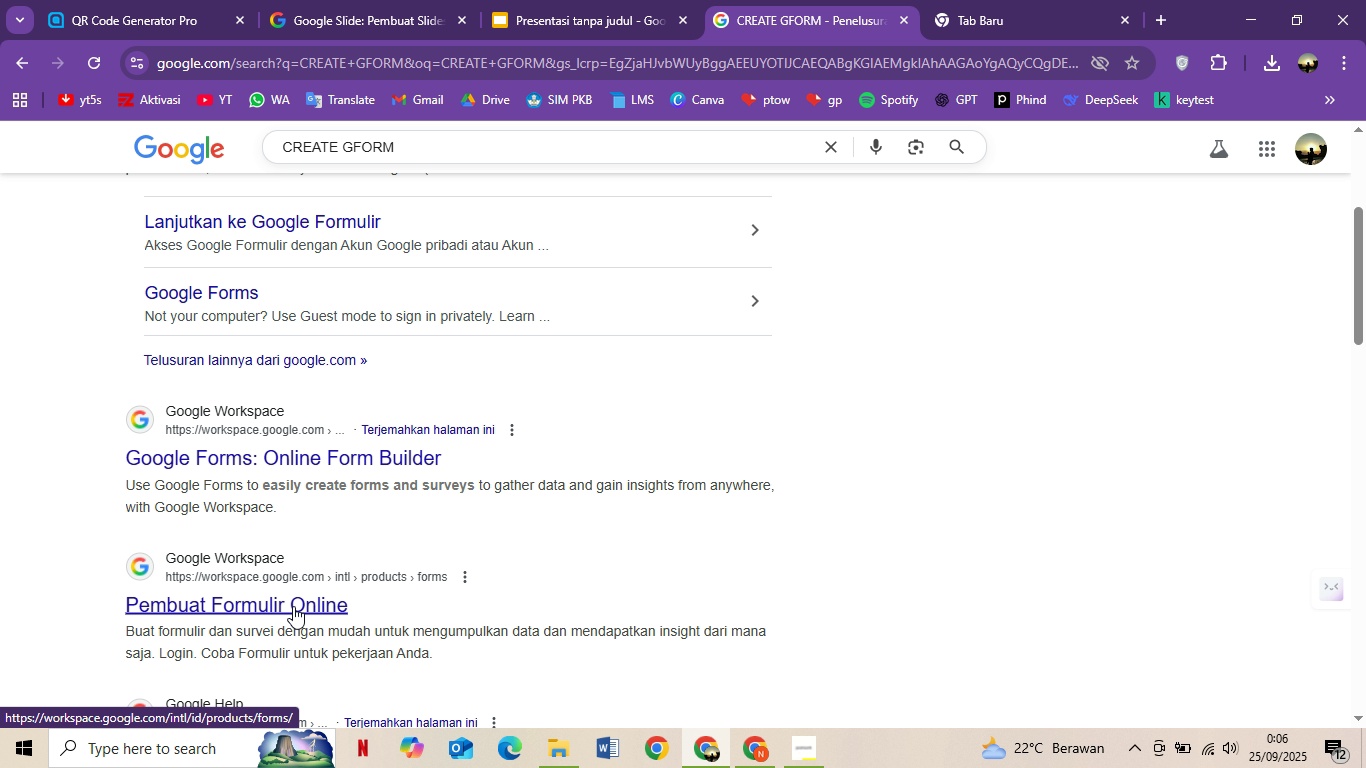 
left_click([293, 606])
 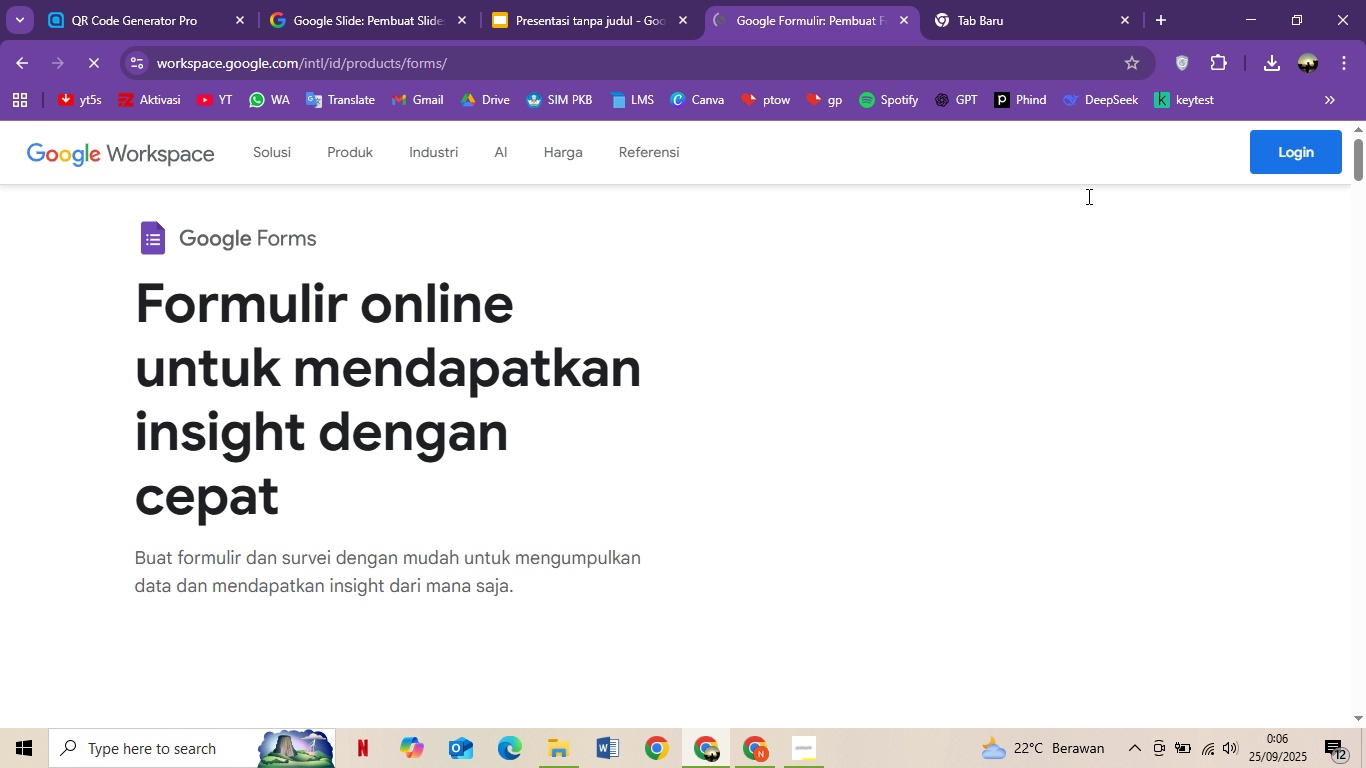 
left_click([1310, 151])
 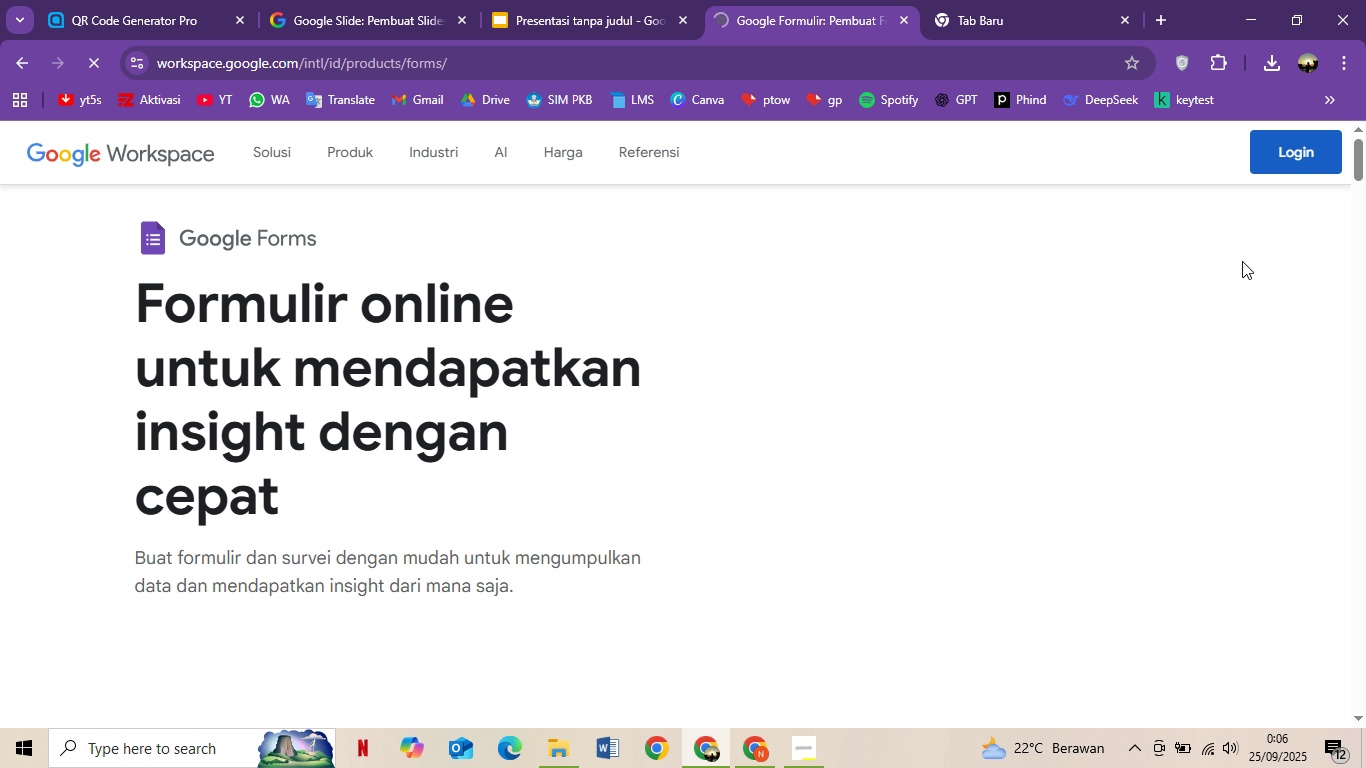 
scroll: coordinate [1198, 265], scroll_direction: none, amount: 0.0
 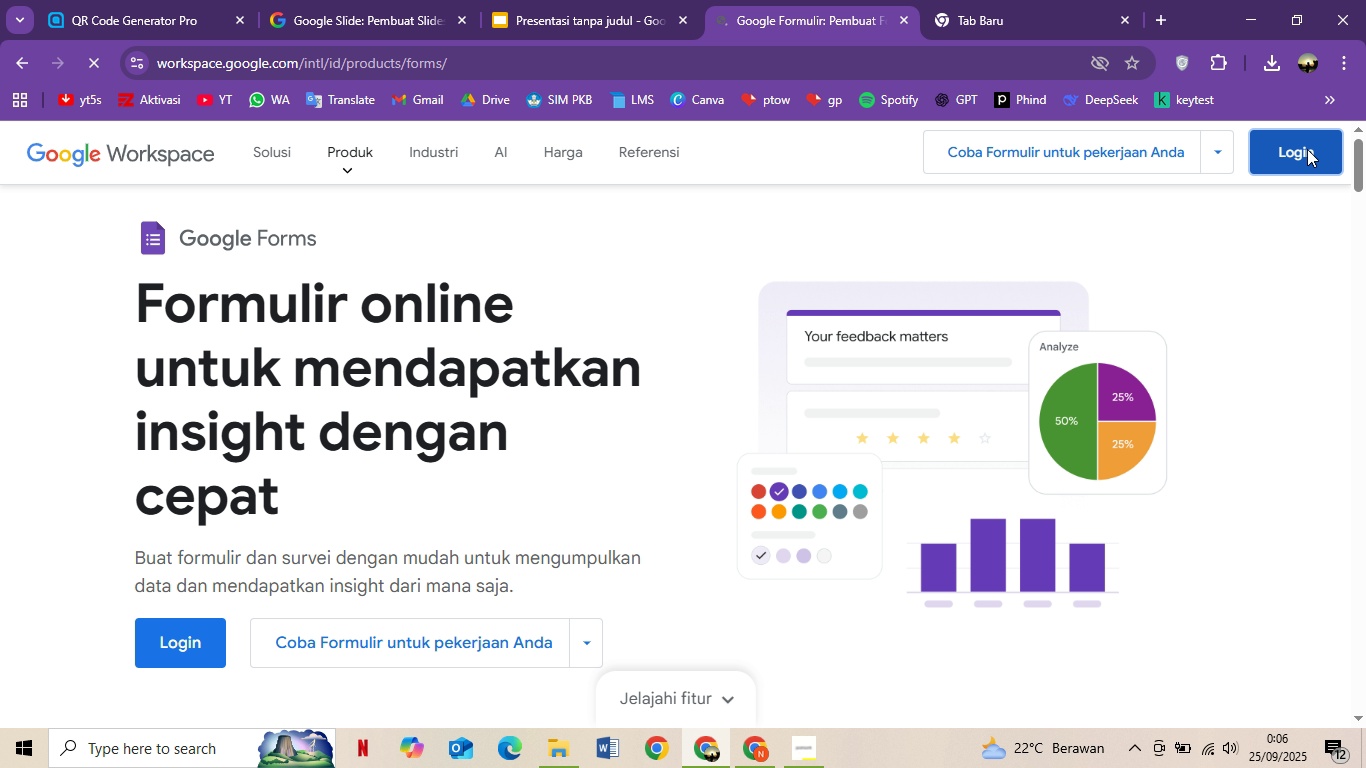 
left_click([1307, 149])
 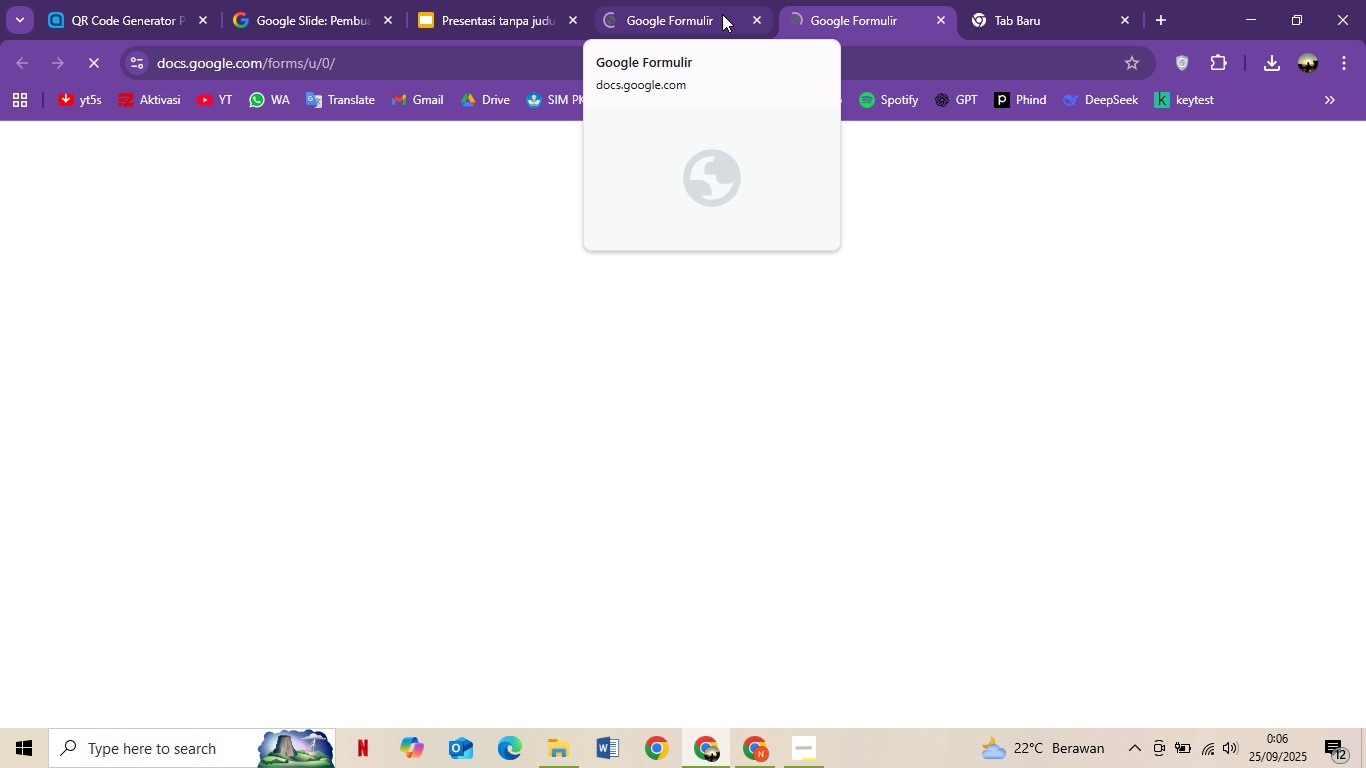 
wait(9.42)
 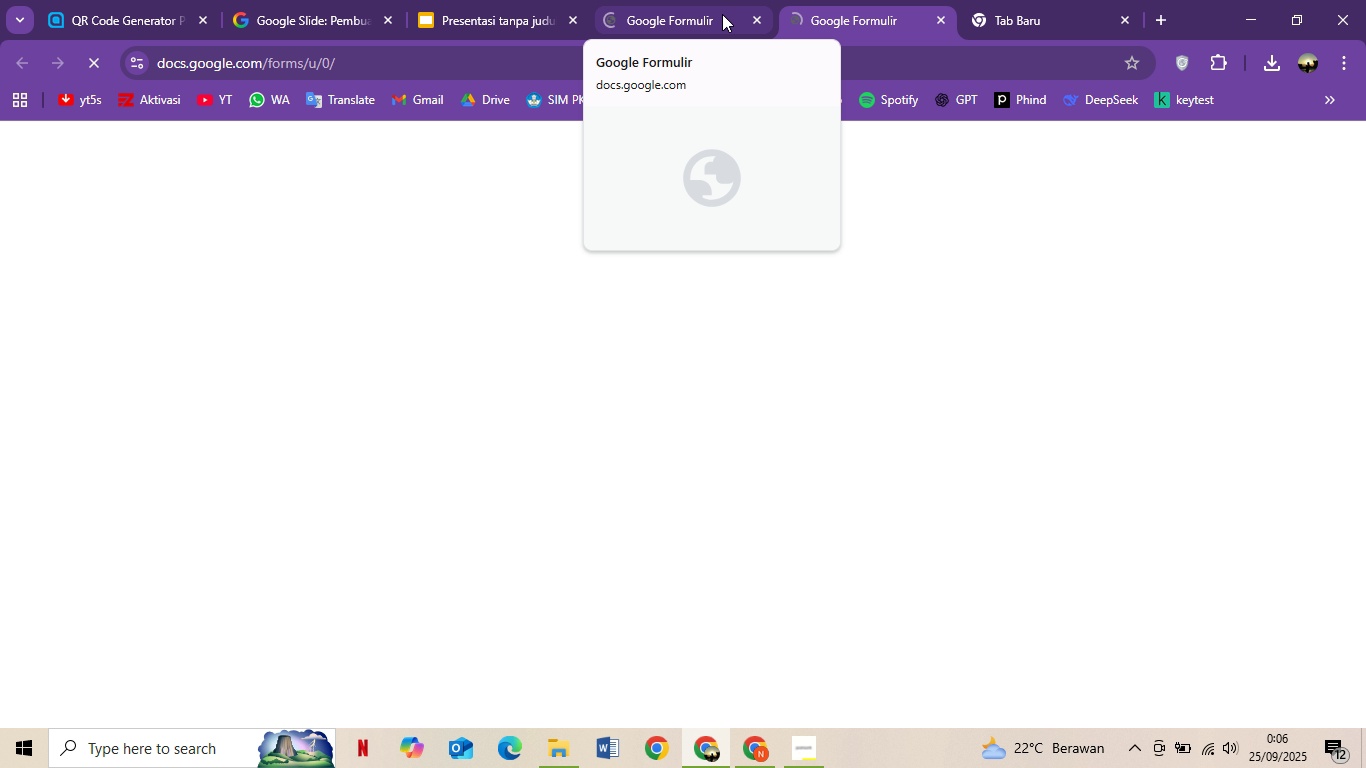 
left_click([319, 314])
 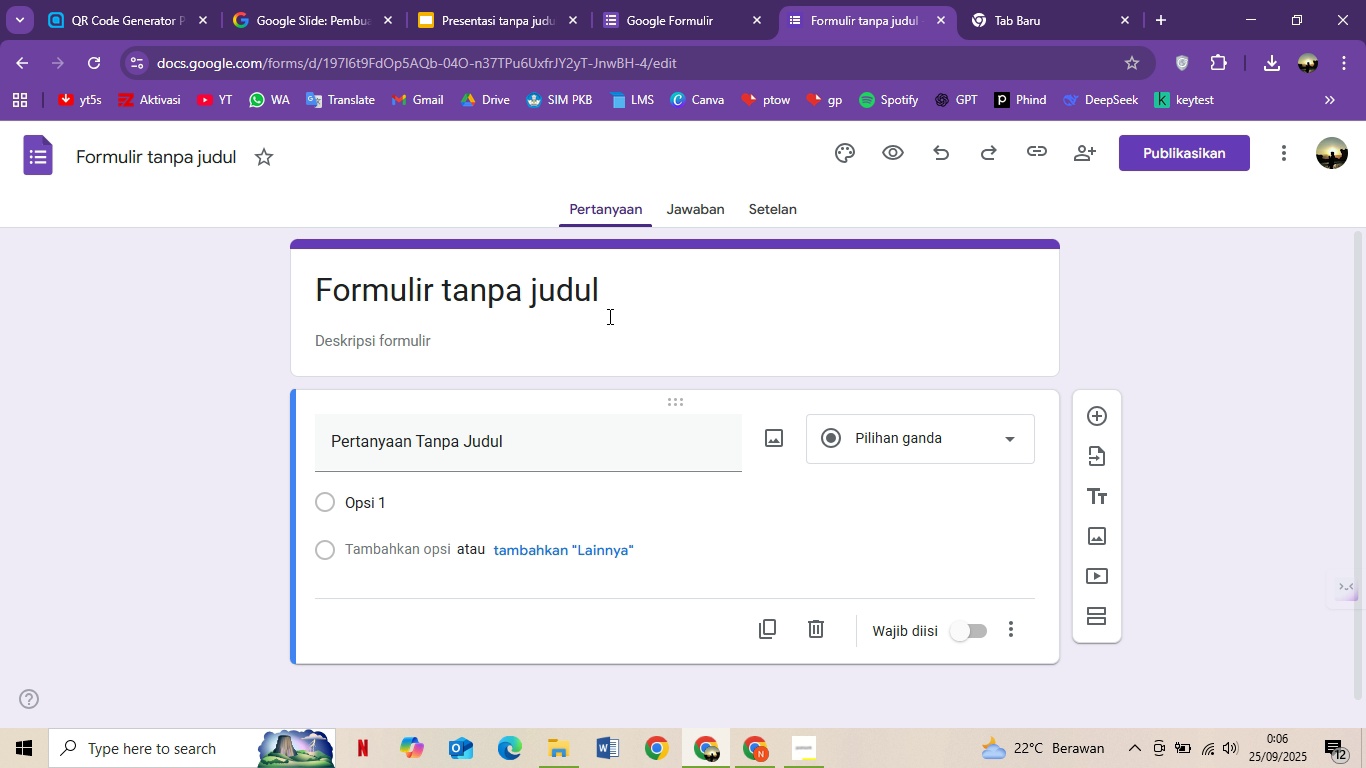 
wait(29.84)
 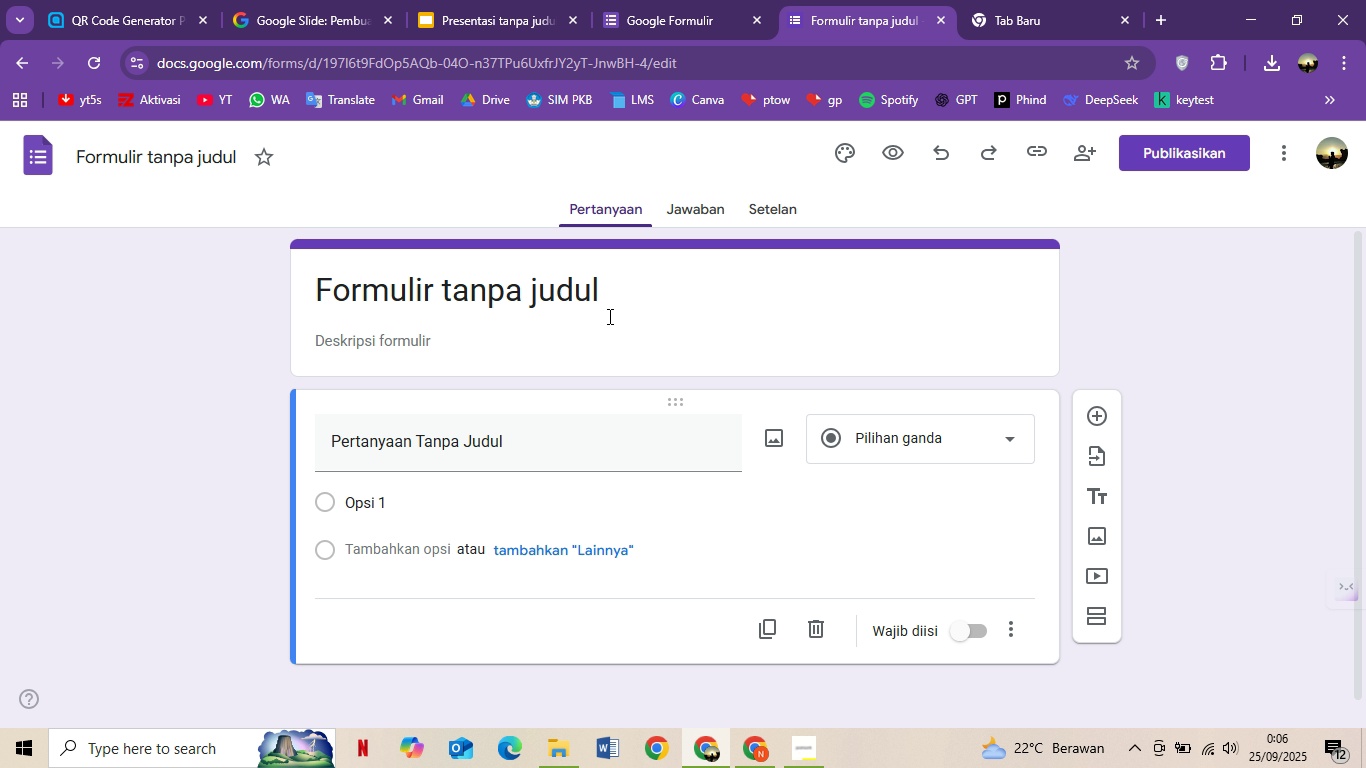 
left_click_drag(start_coordinate=[601, 311], to_coordinate=[606, 301])
 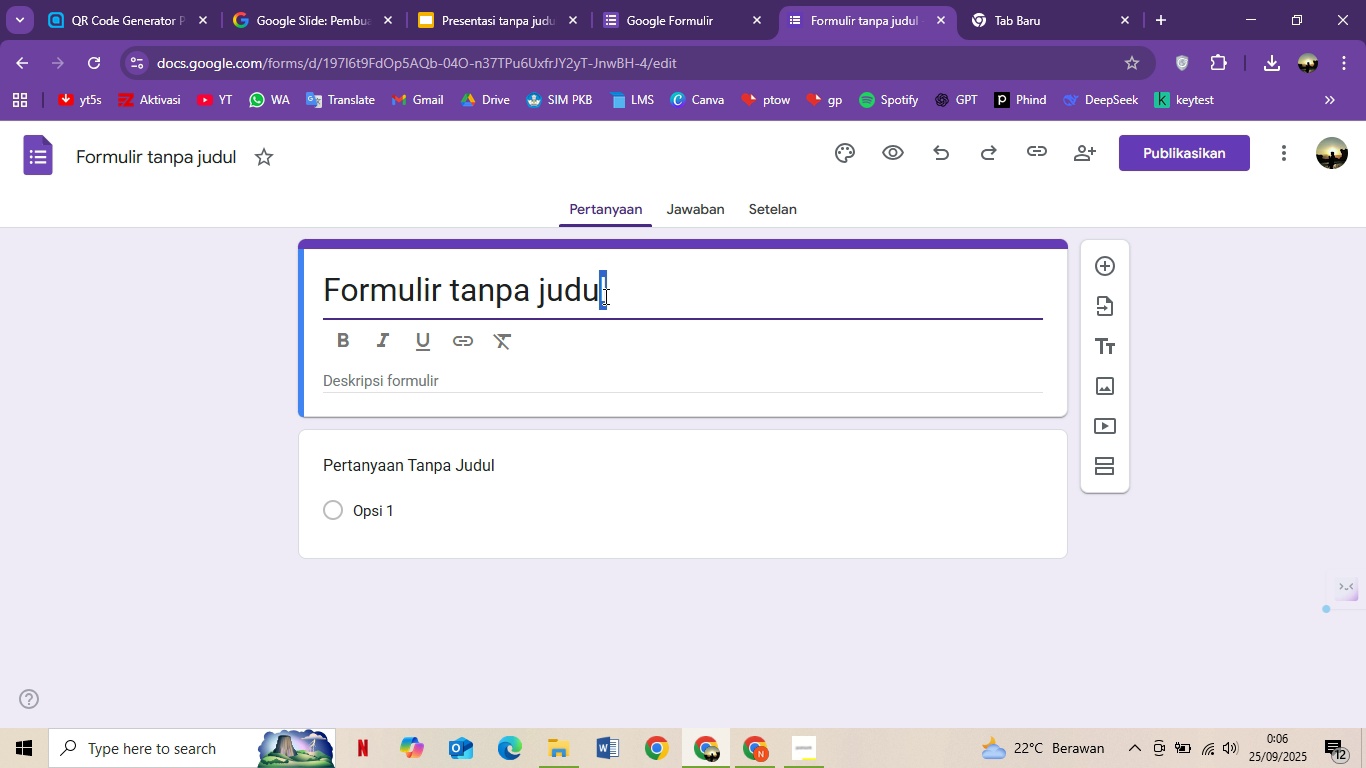 
hold_key(key=Backspace, duration=1.28)
 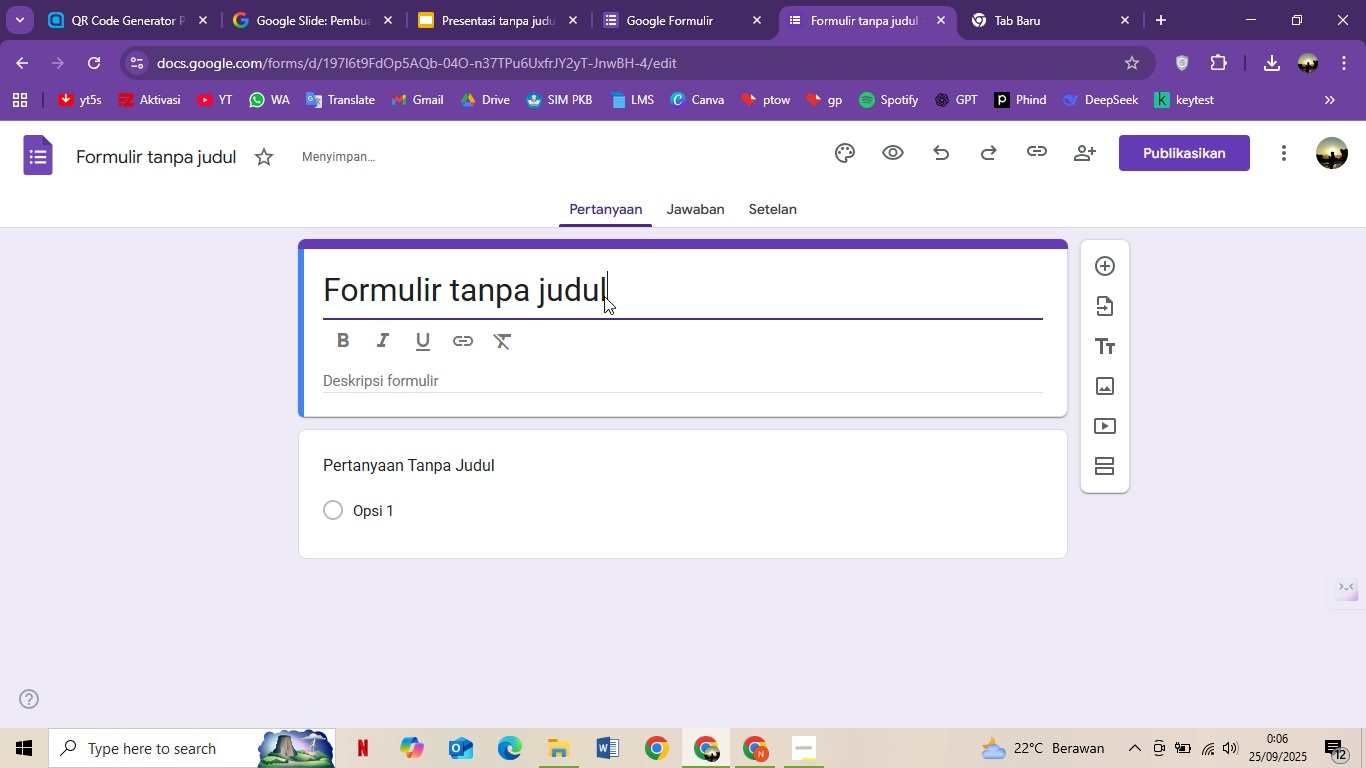 
type(FedFe)
key(Backspace)
key(Backspace)
key(Backspace)
key(Backspace)
key(Backspace)
key(Backspace)
key(Backspace)
key(Backspace)
key(Backspace)
type(eed)
 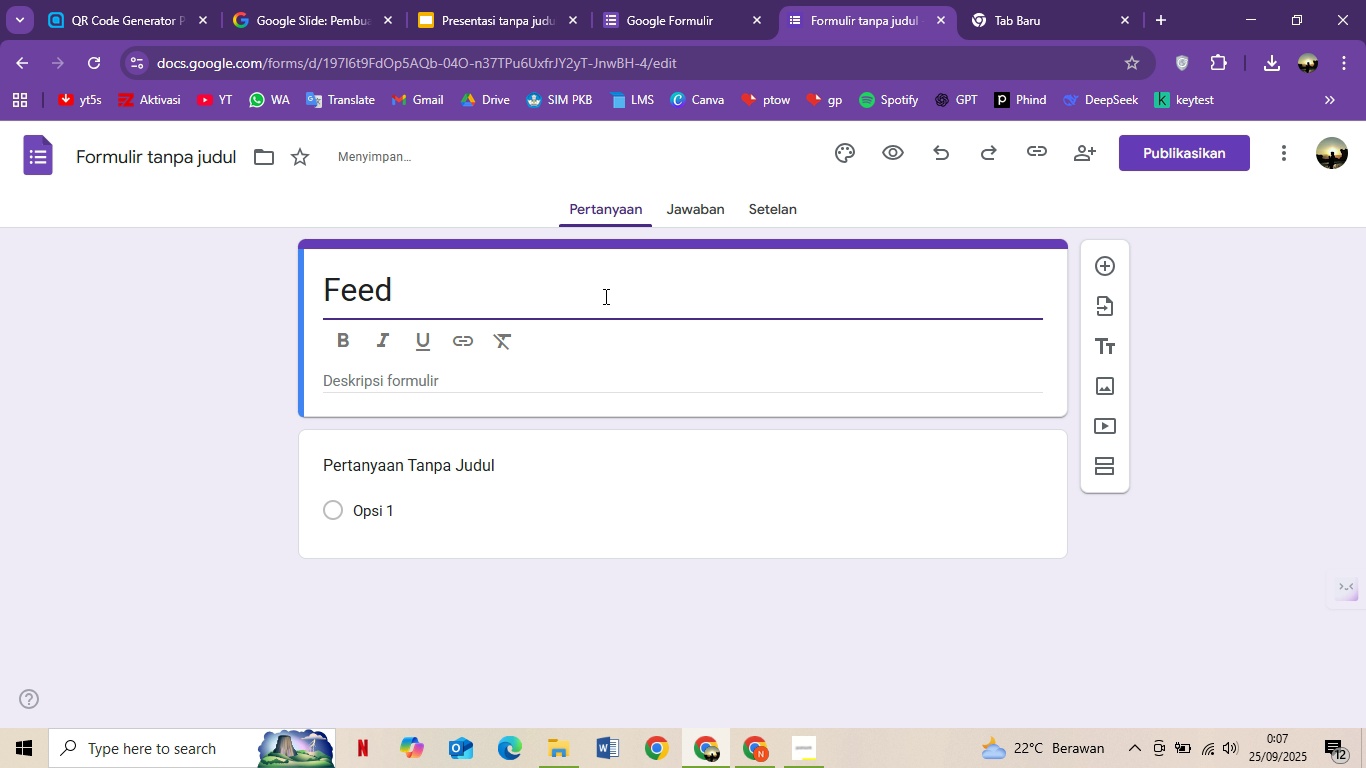 
wait(7.78)
 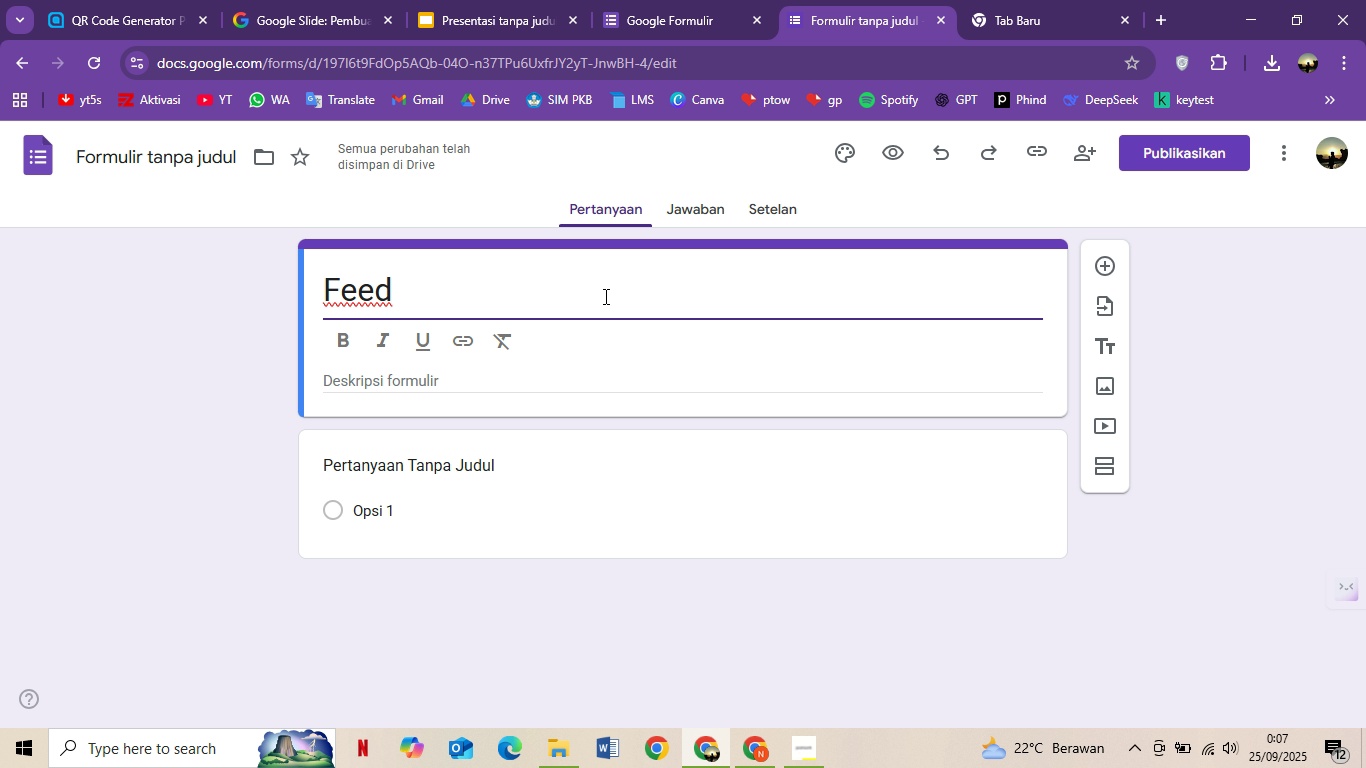 
type(back for Curriculum Planning Session)
 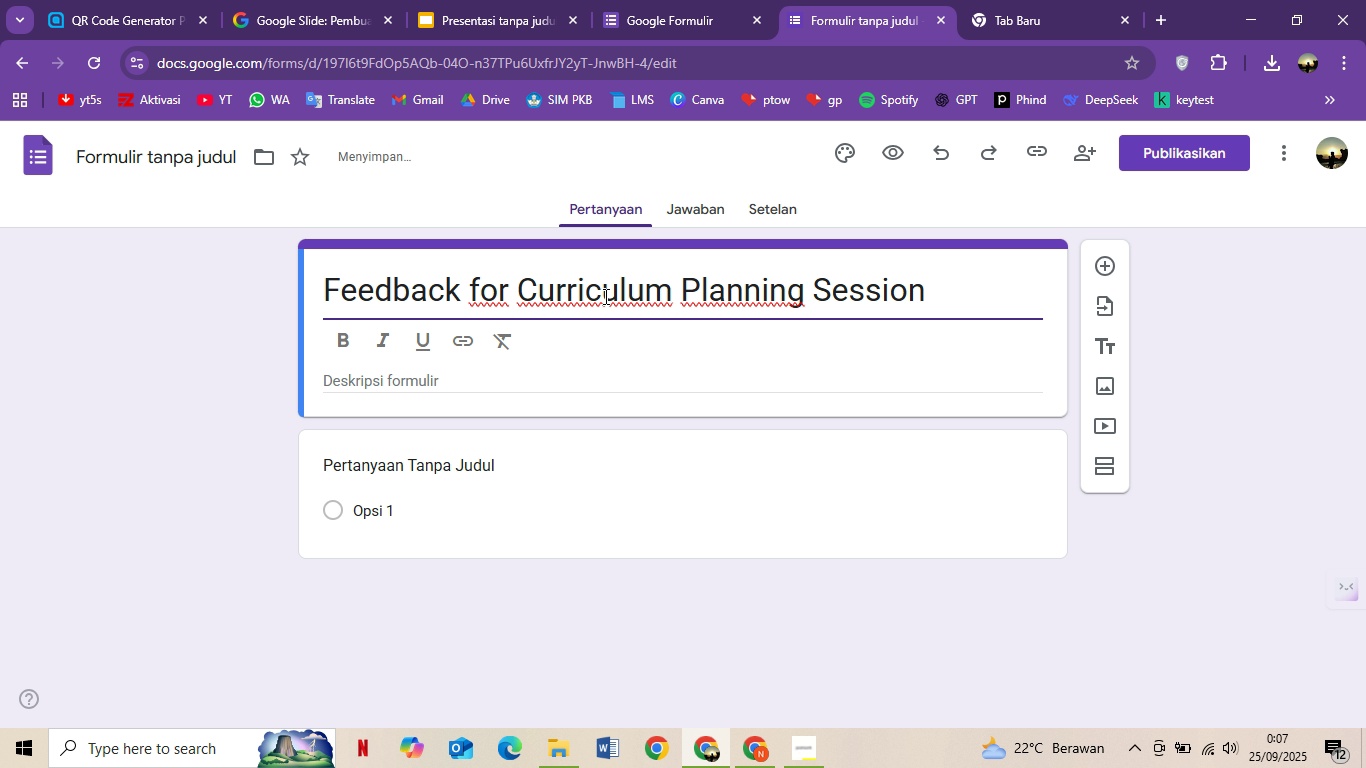 
key(Control+ControlLeft)
 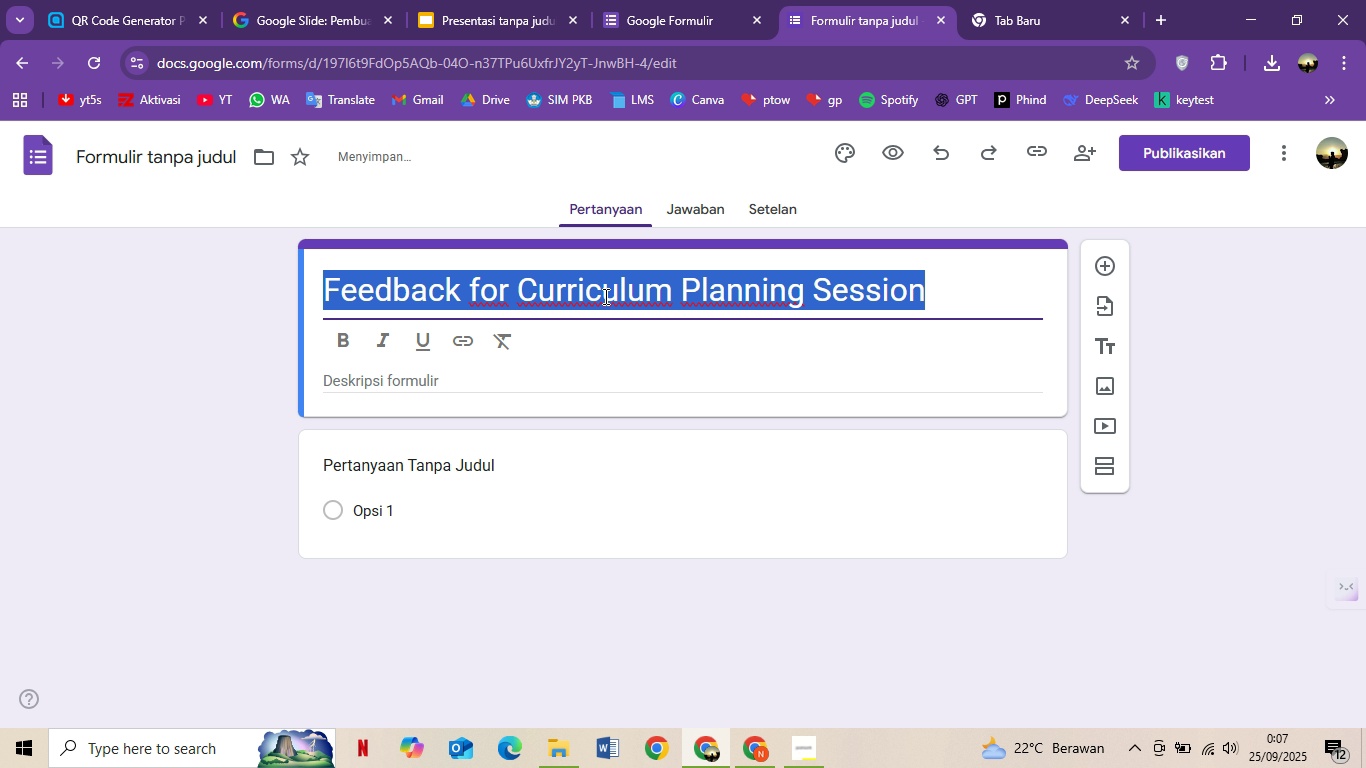 
key(Control+A)
 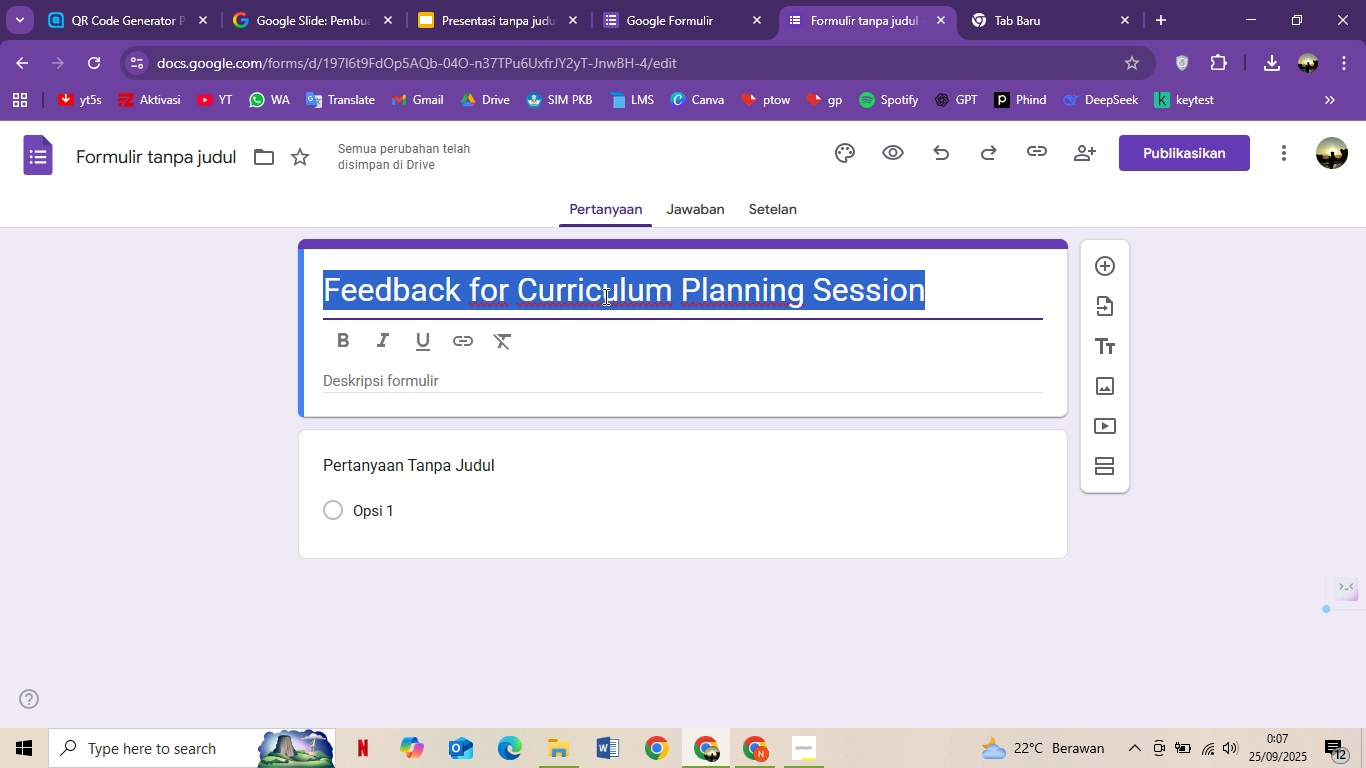 
key(Control+I)
 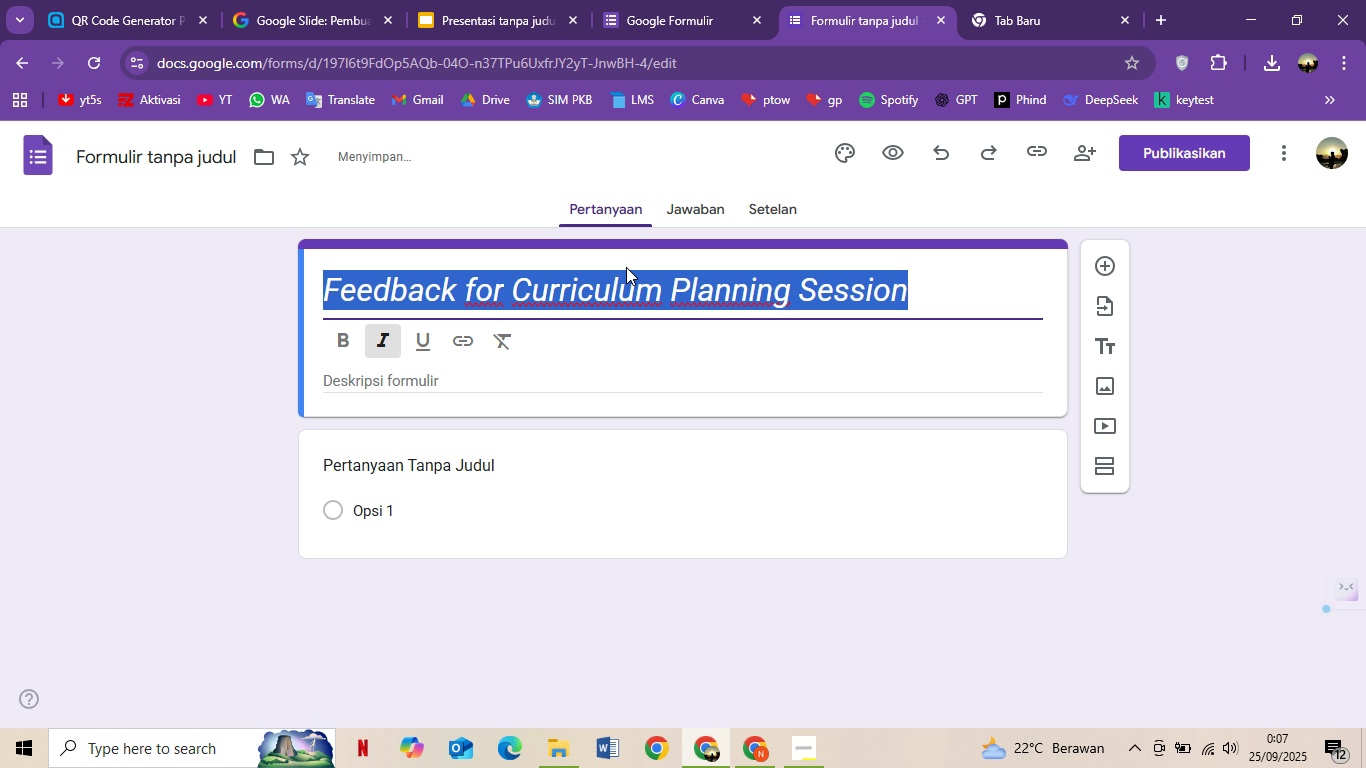 
key(Control+I)
 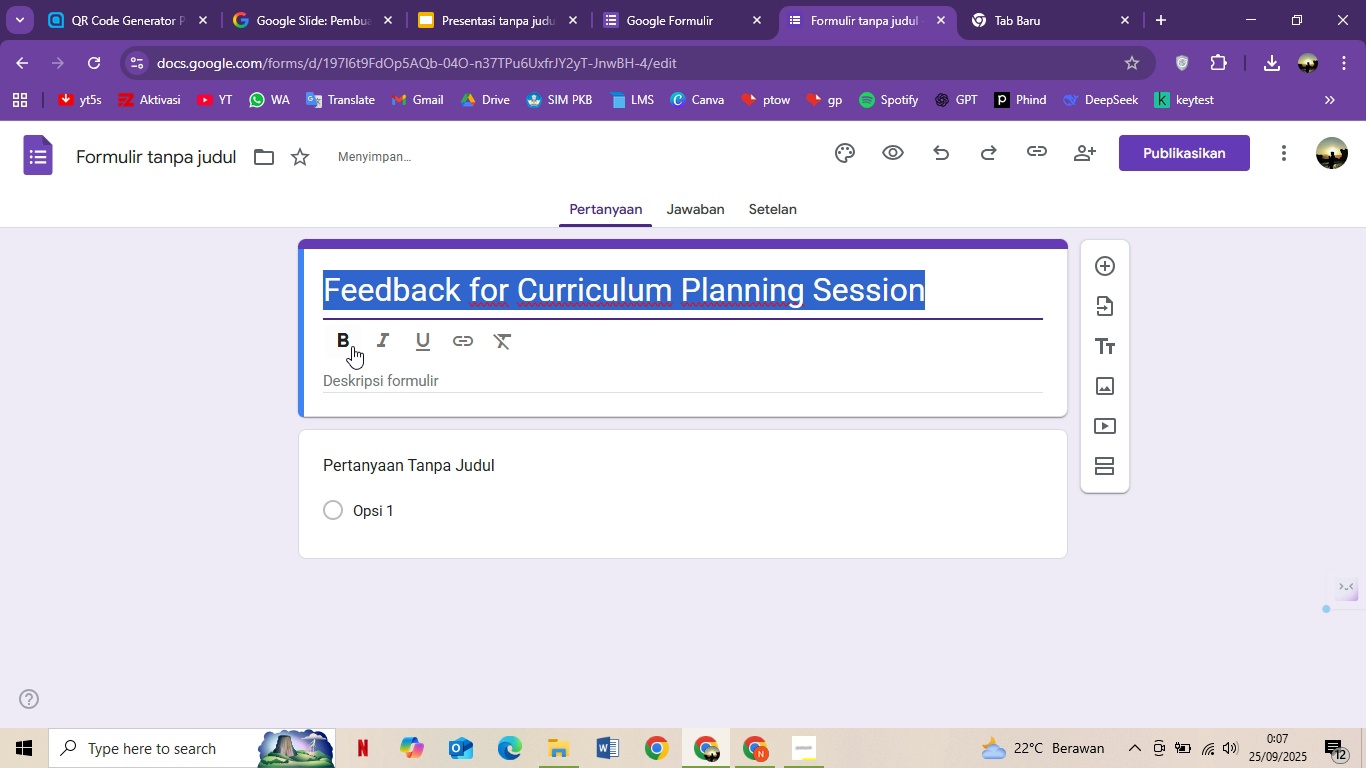 
left_click([352, 345])
 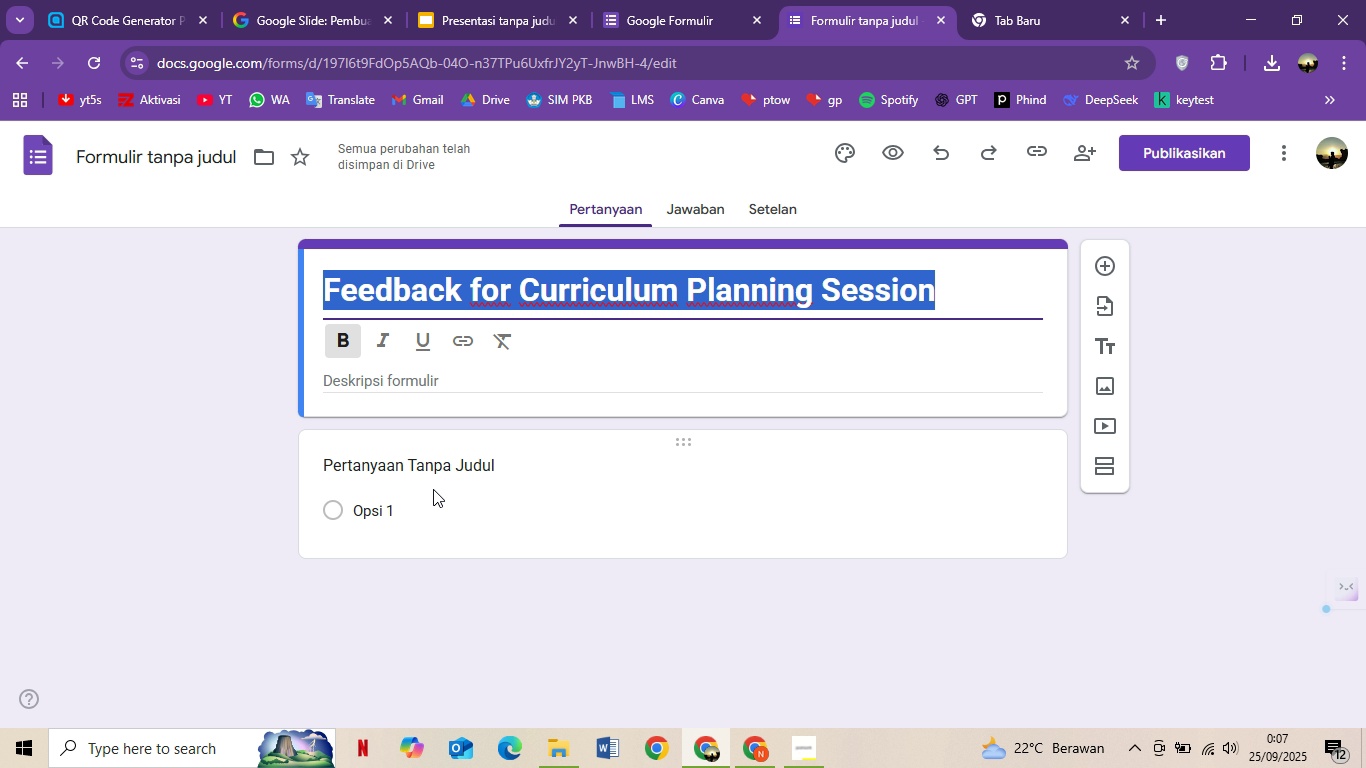 
wait(6.59)
 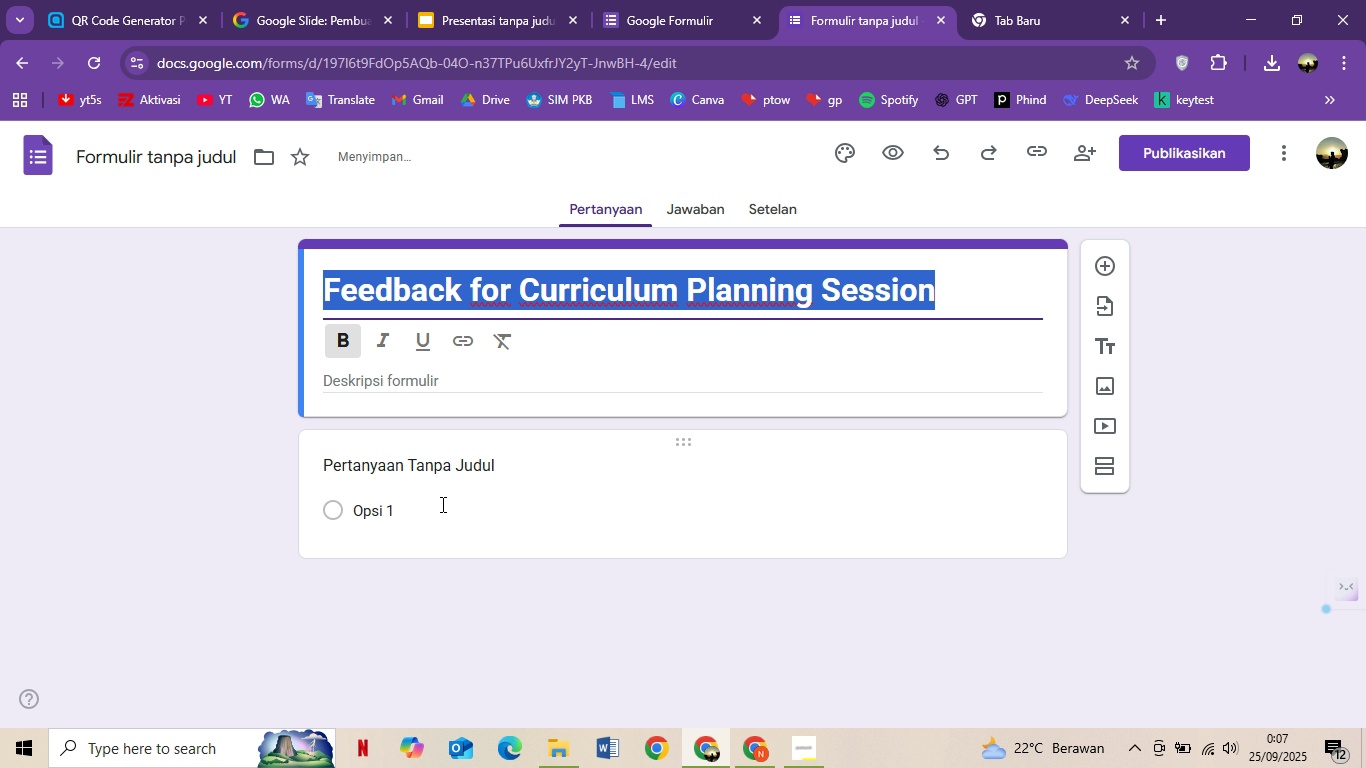 
left_click([433, 475])
 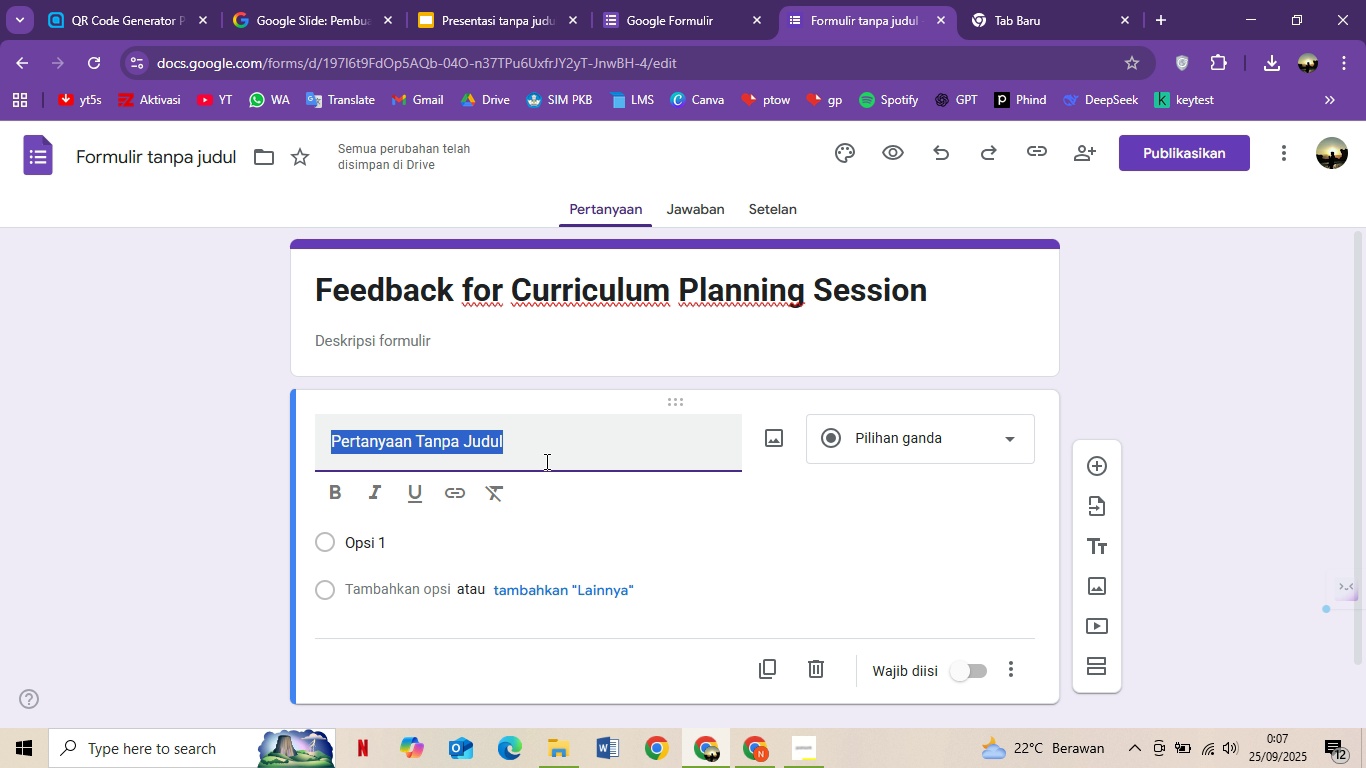 
type(How us )
key(Backspace)
type(eful was this sees)
key(Backspace)
key(Backspace)
type(ssions)
key(Backspace)
type(?)
 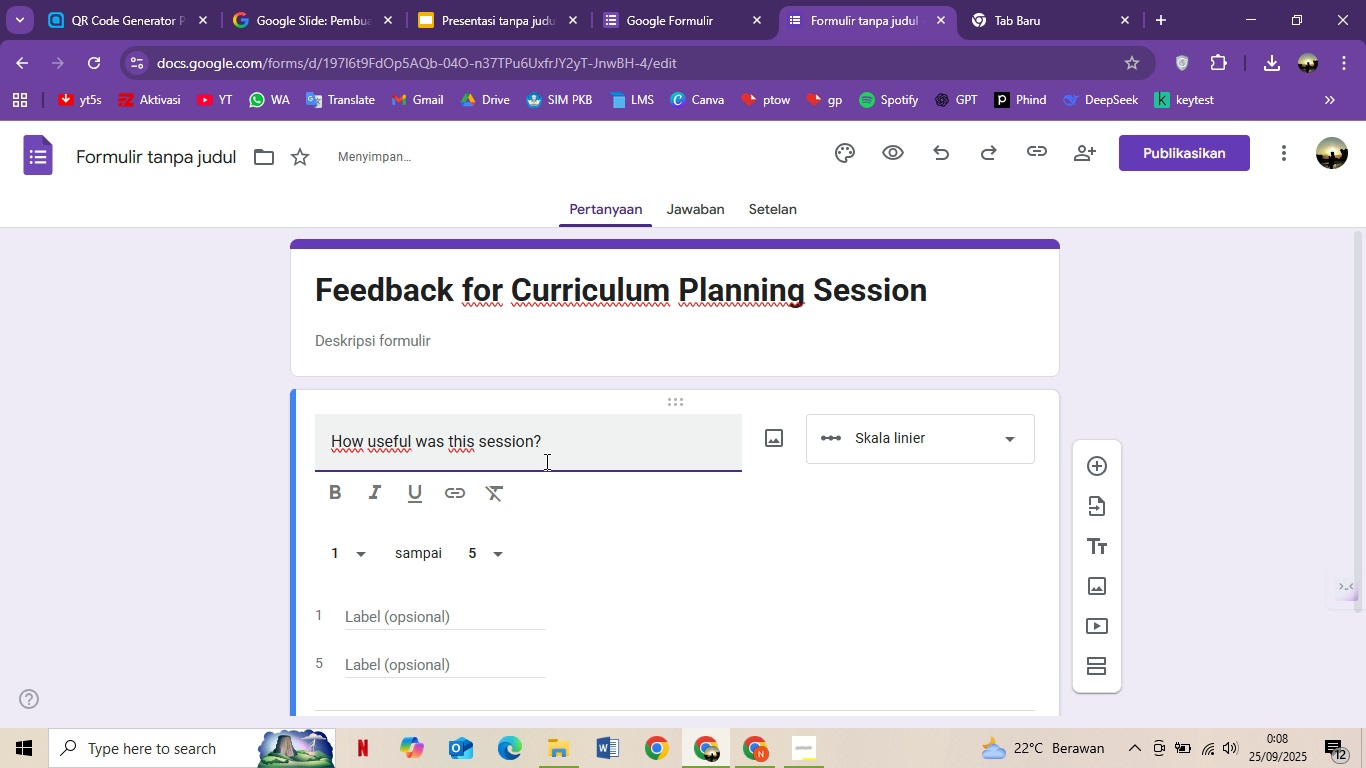 
scroll: coordinate [494, 571], scroll_direction: down, amount: 2.0
 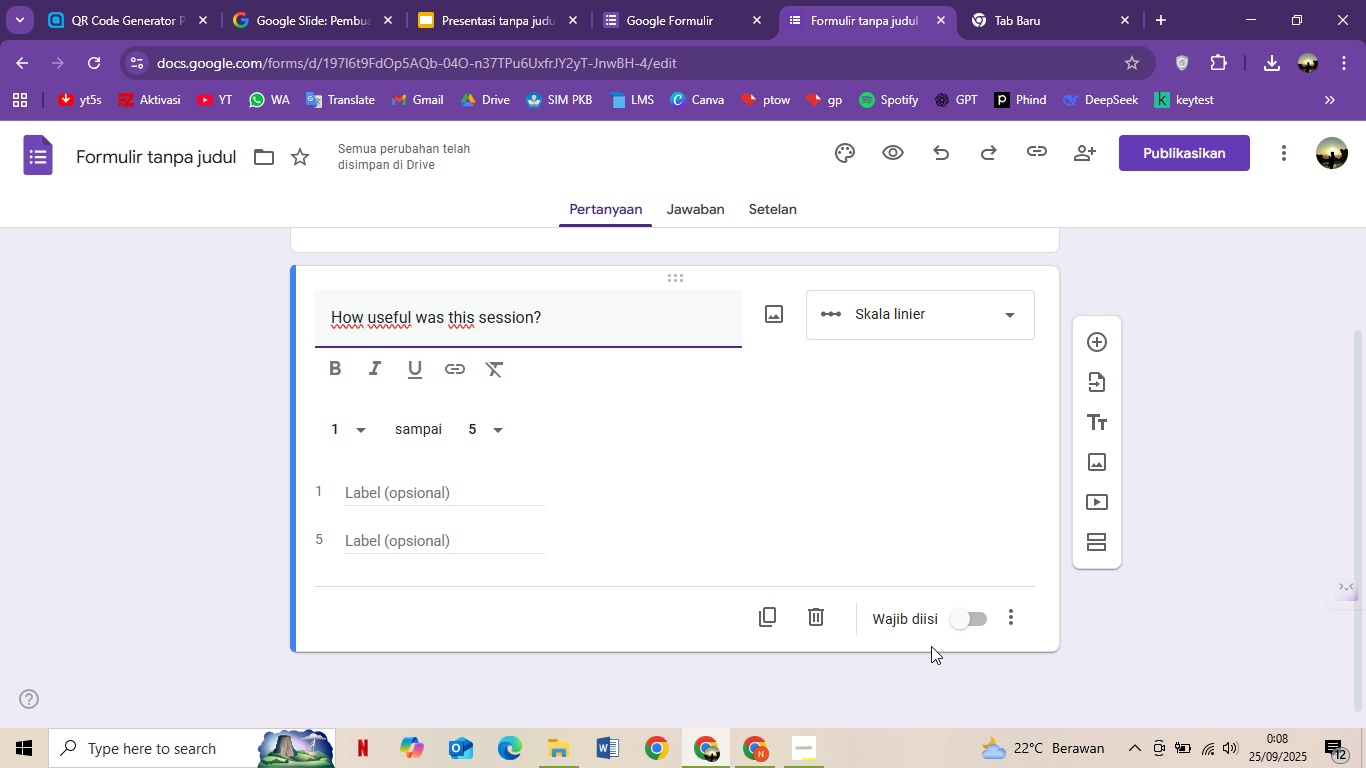 
left_click([975, 617])
 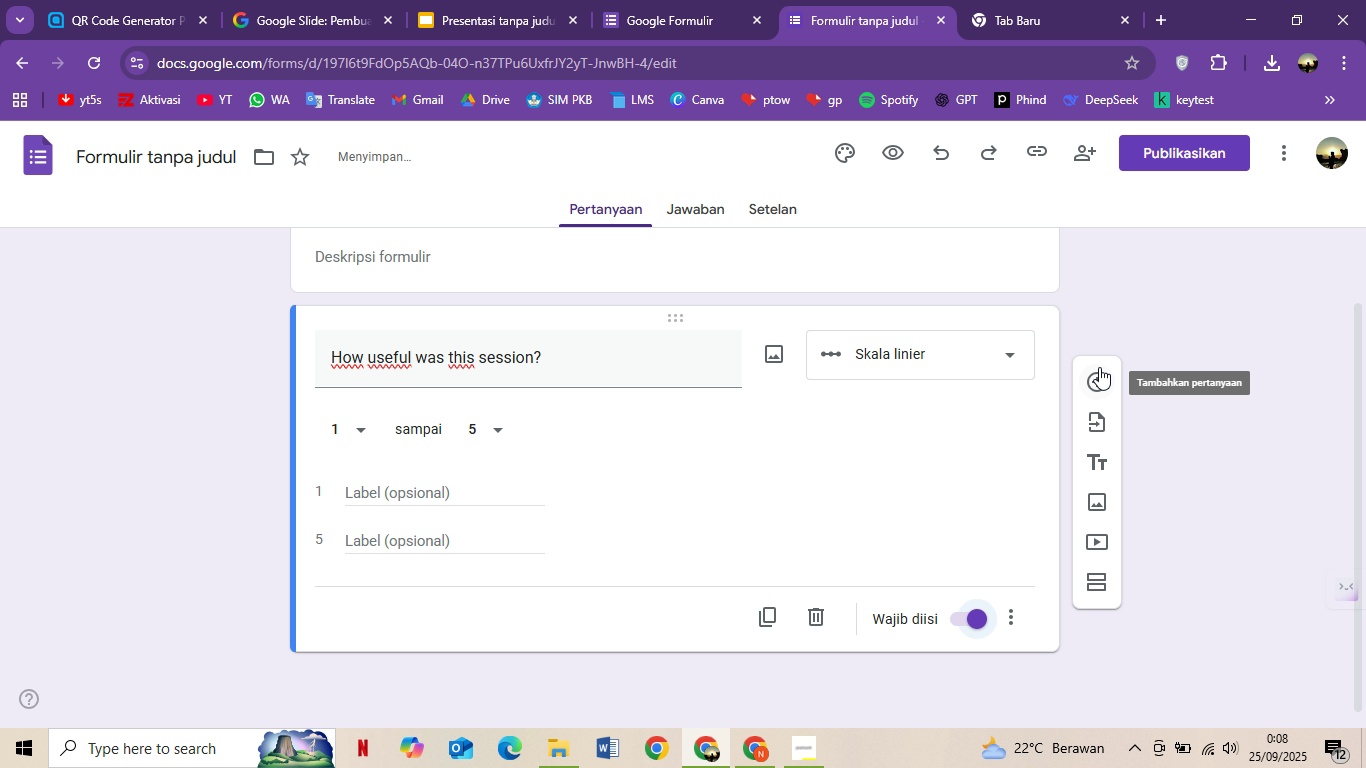 
left_click([1099, 367])
 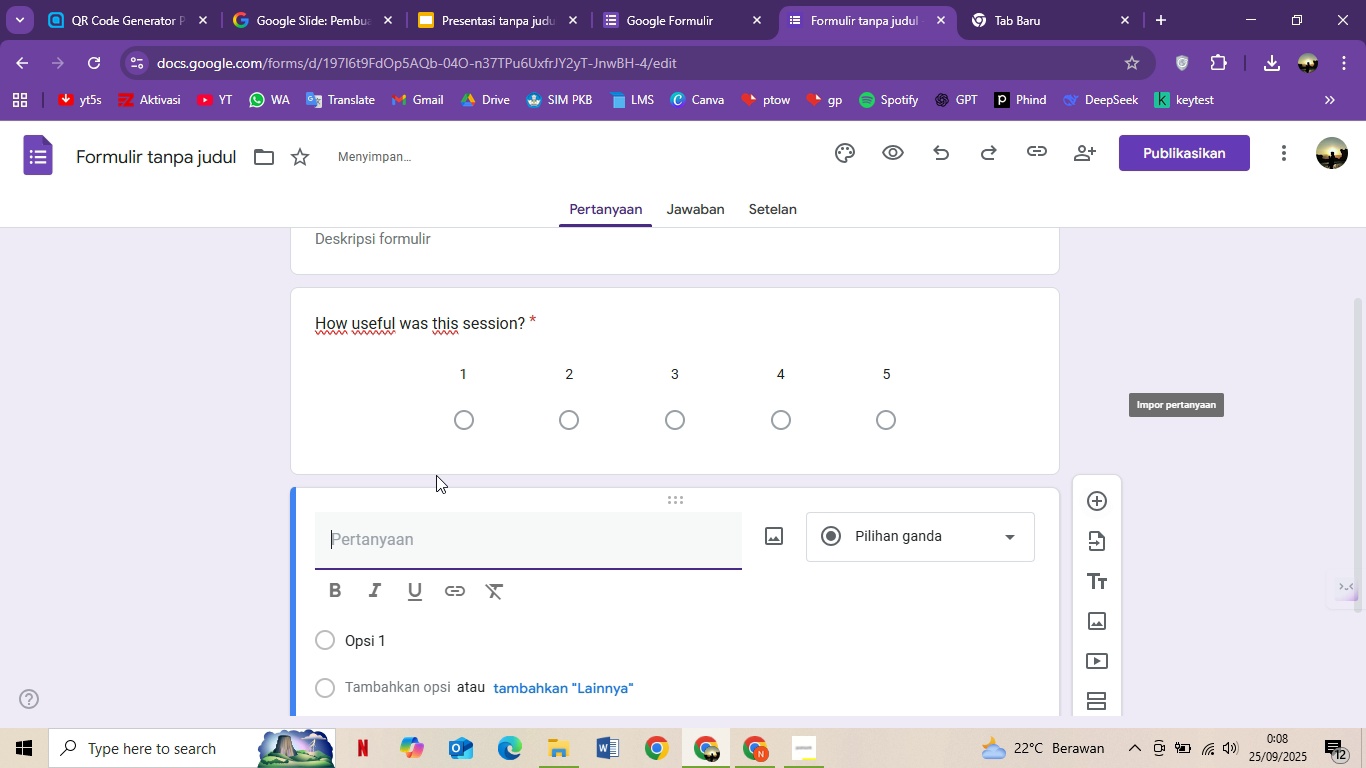 
scroll: coordinate [436, 475], scroll_direction: down, amount: 2.0
 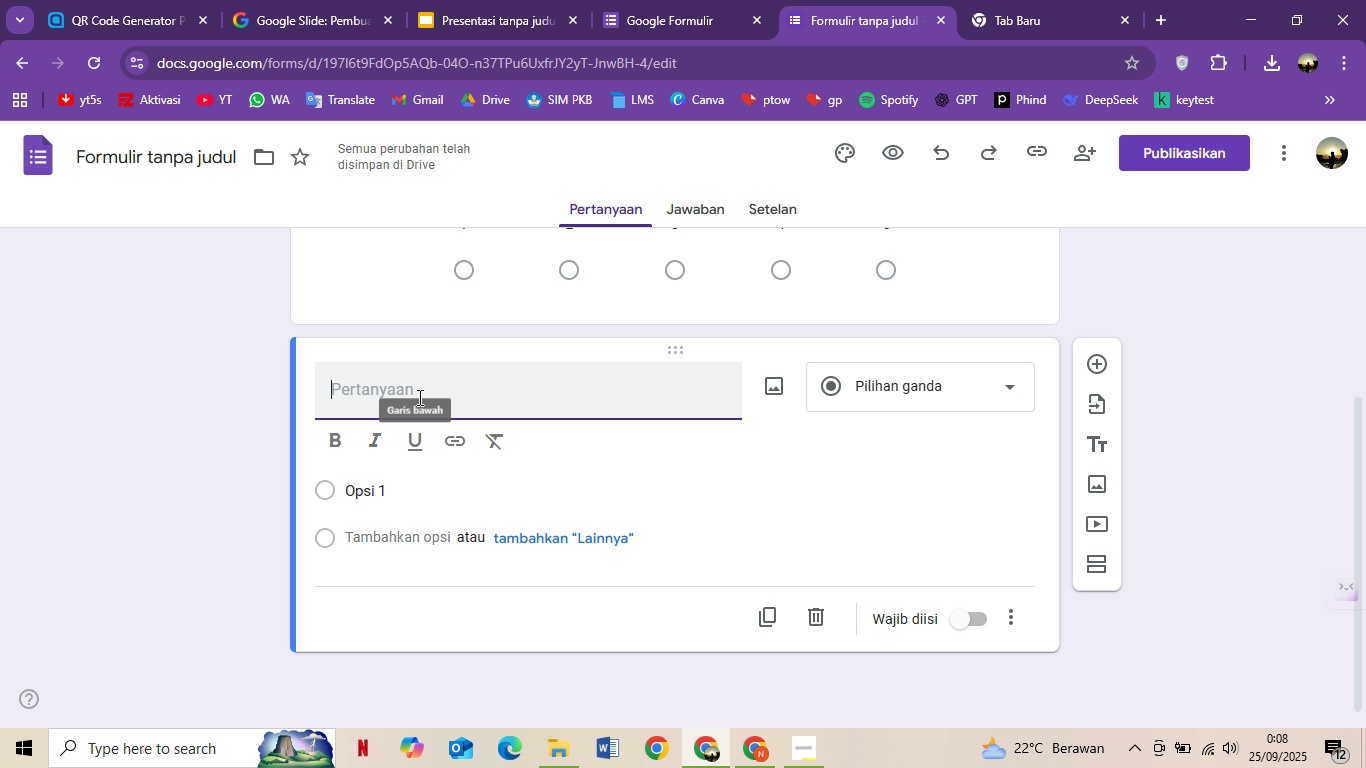 
type(w)
key(Backspace)
type(Whatb )
key(Backspace)
type(sugge)
key(Backspace)
key(Backspace)
key(Backspace)
key(Backspace)
key(Backspace)
key(Backspace)
 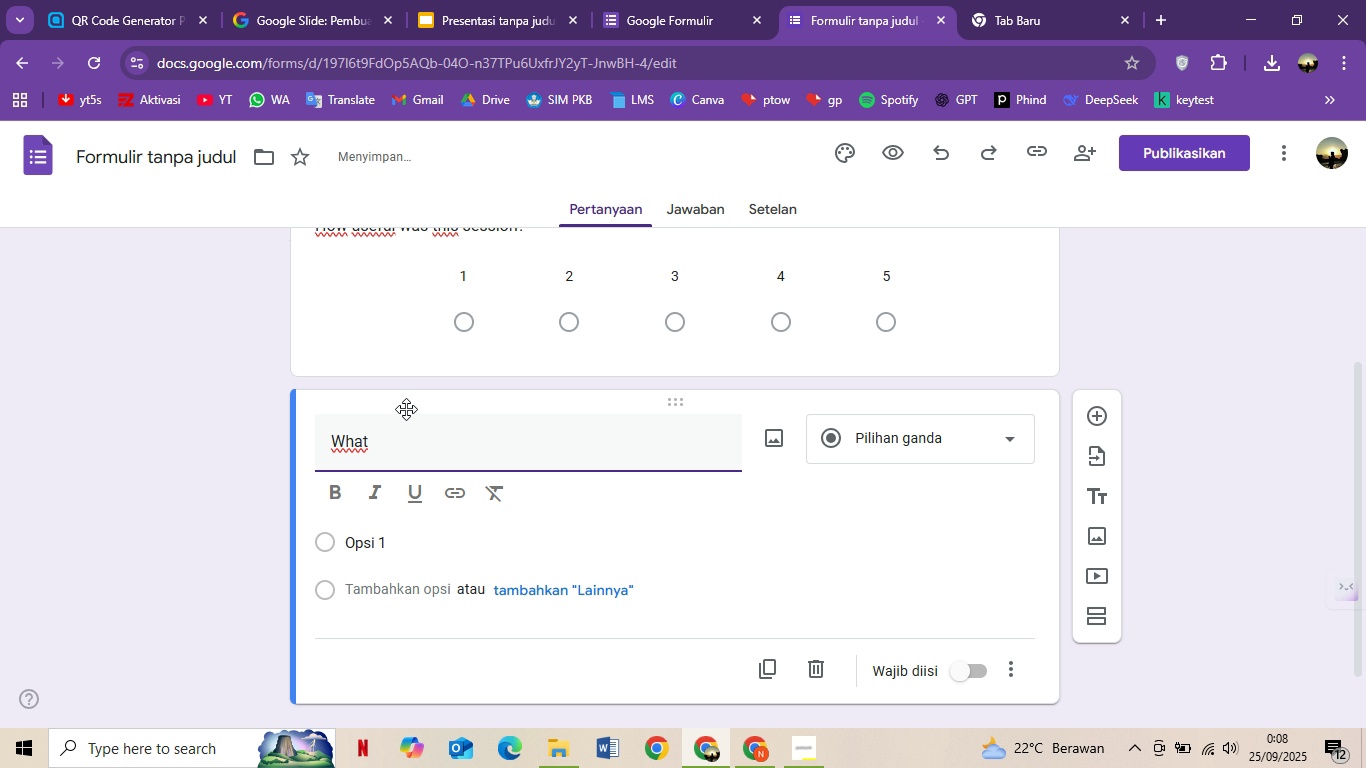 
scroll: coordinate [414, 397], scroll_direction: up, amount: 1.0
 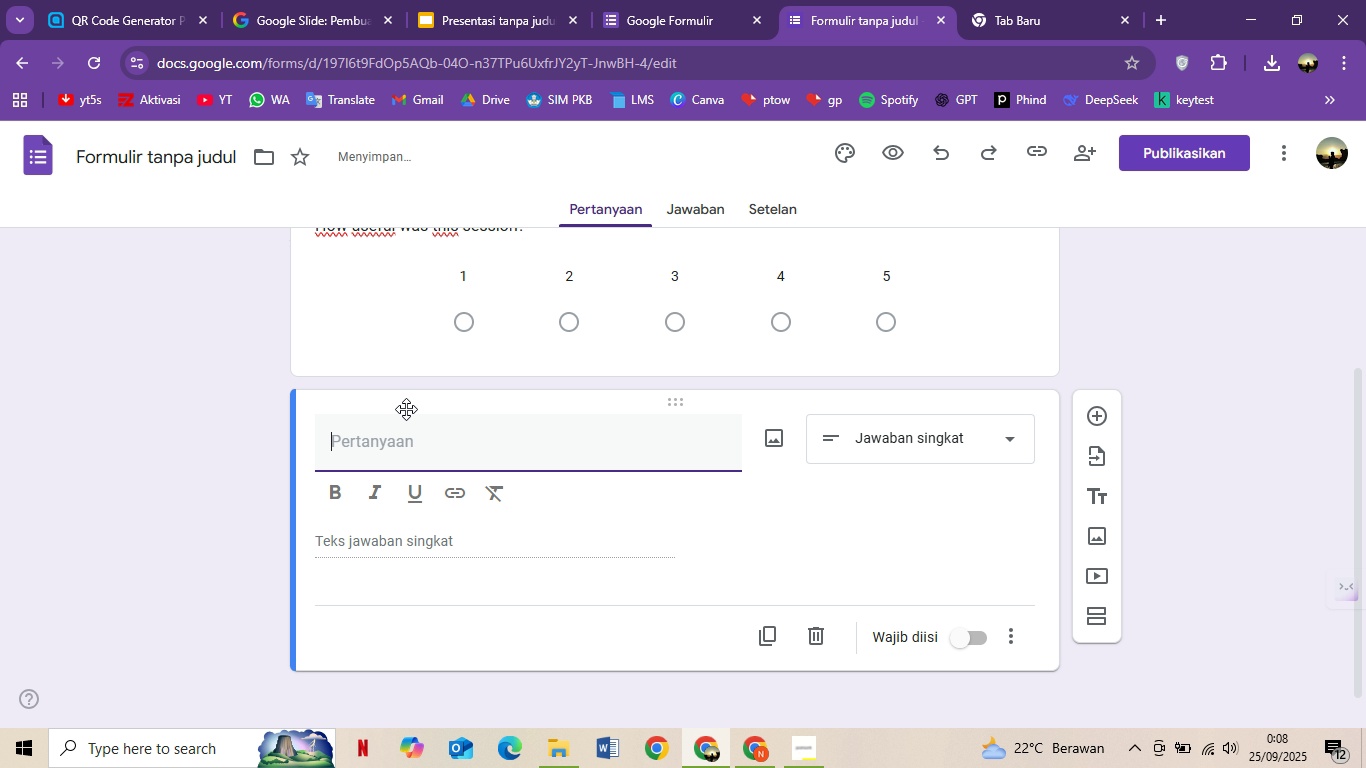 
wait(5.16)
 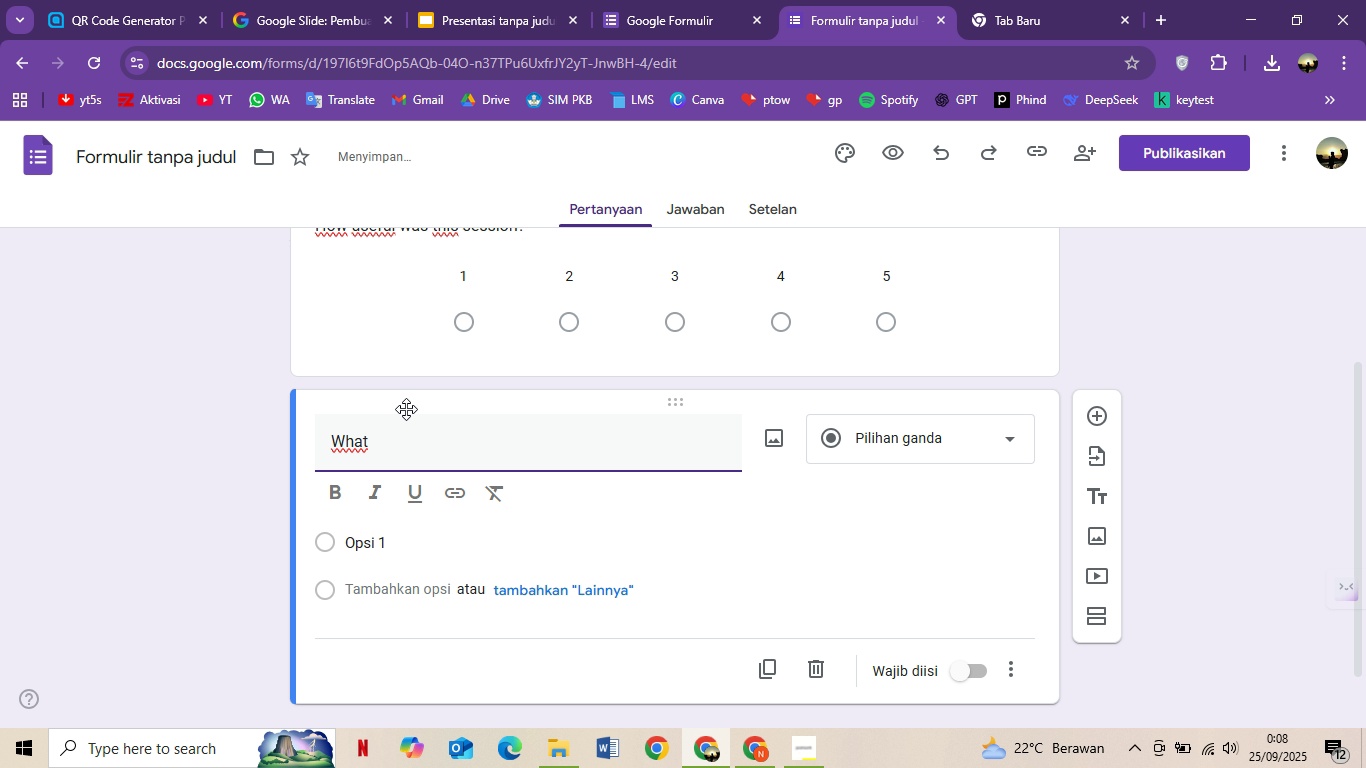 
type(Sug)
key(Backspace)
key(Backspace)
key(Backspace)
type(suggestions do you have for next session?)
 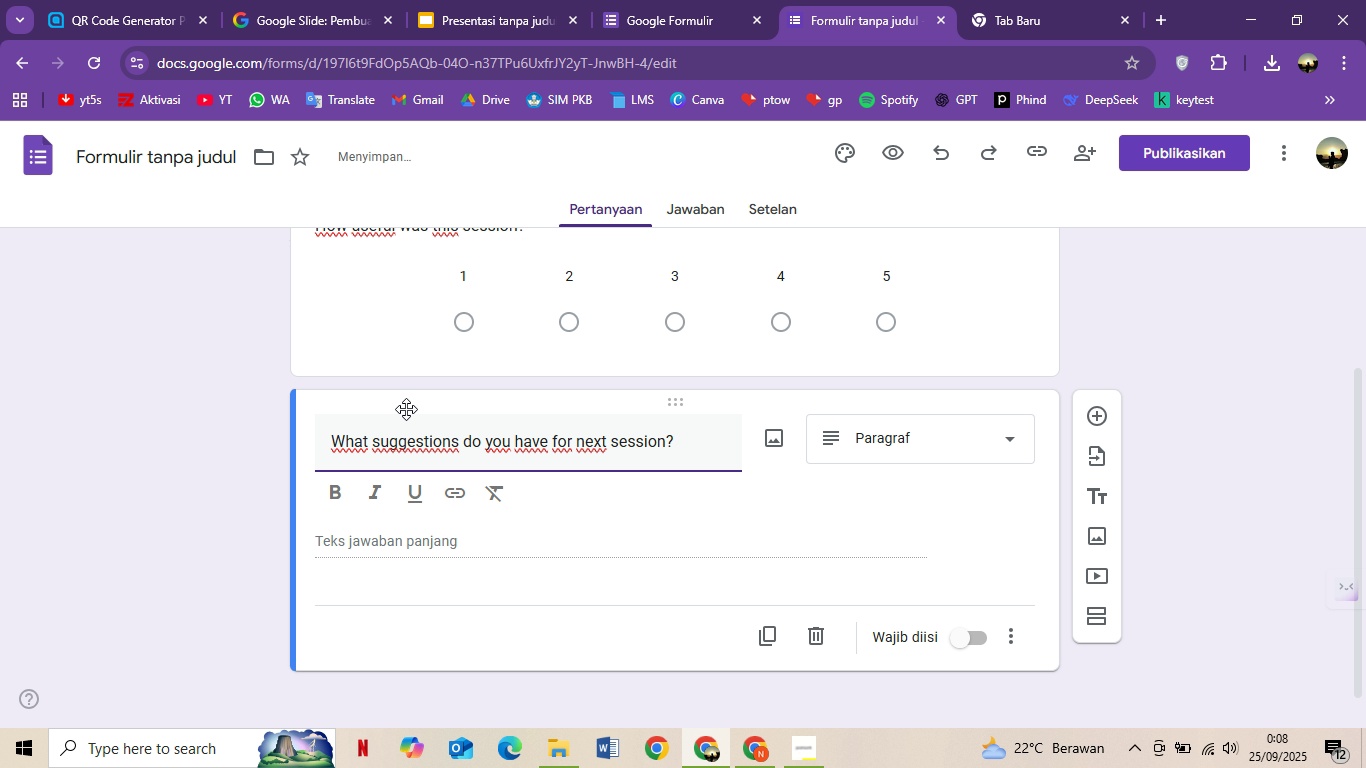 
wait(9.33)
 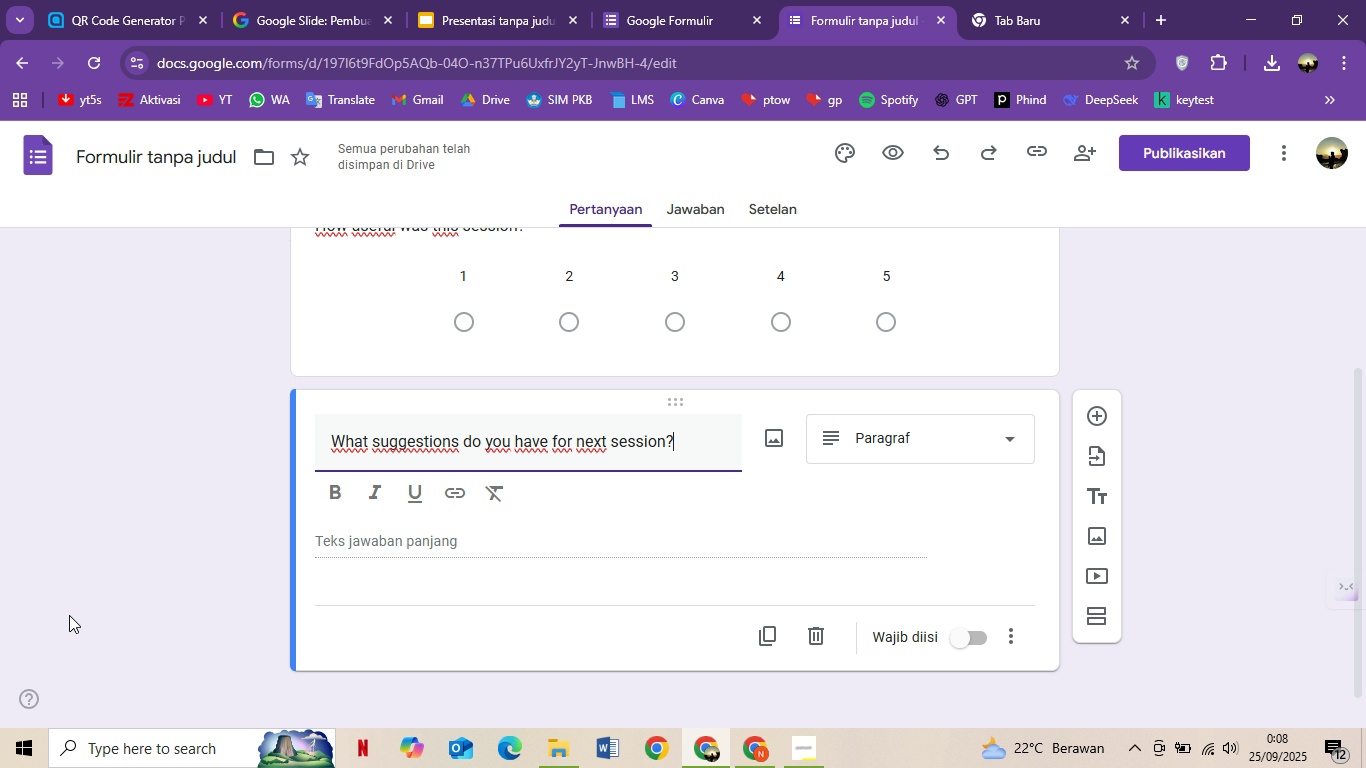 
scroll: coordinate [433, 516], scroll_direction: up, amount: 1.0
 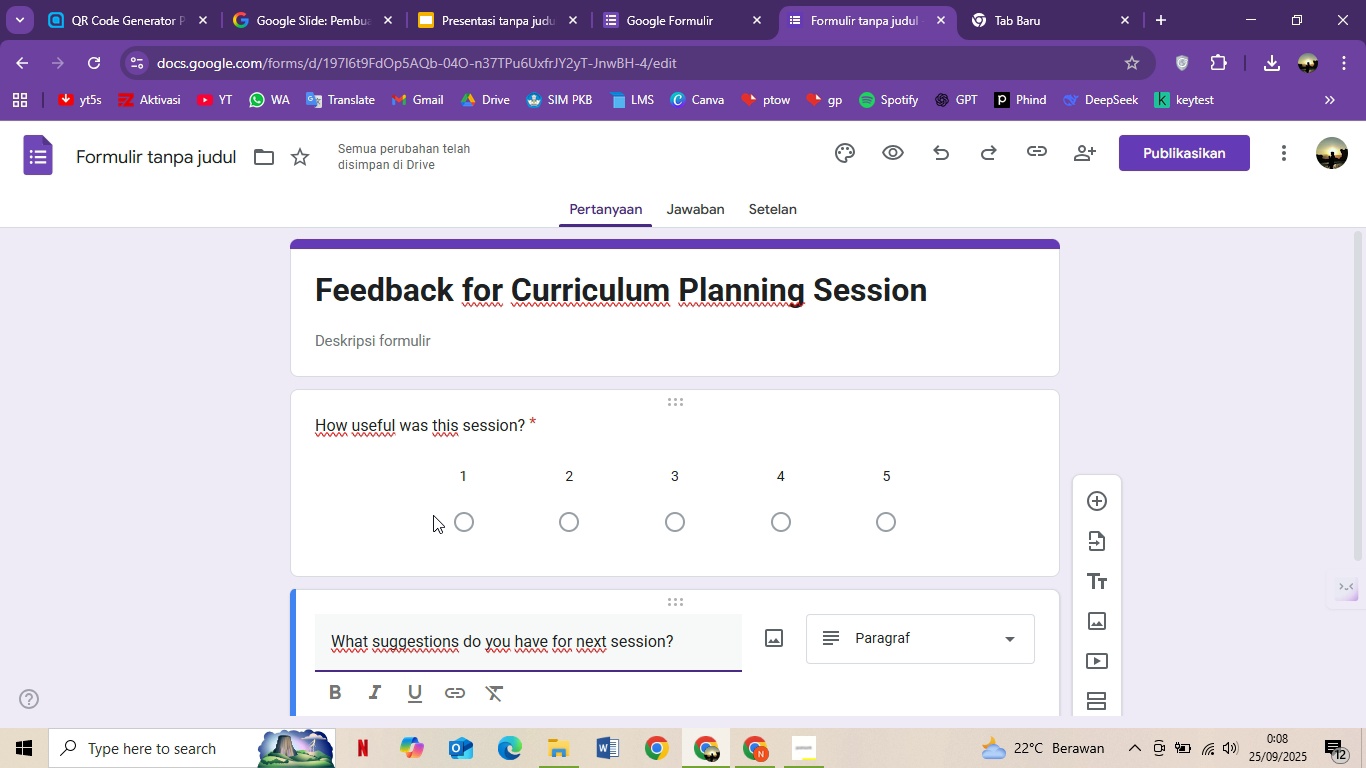 
scroll: coordinate [772, 503], scroll_direction: down, amount: 2.0
 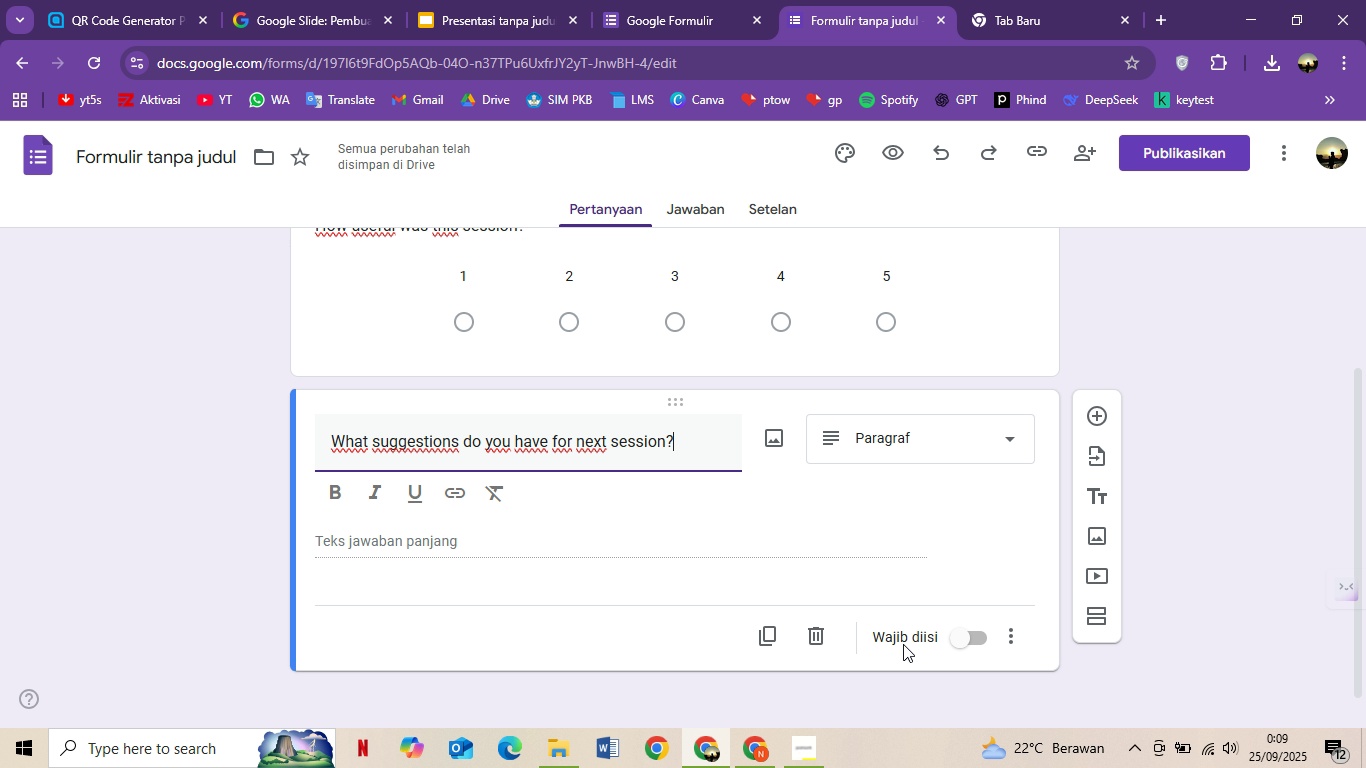 
left_click([992, 636])
 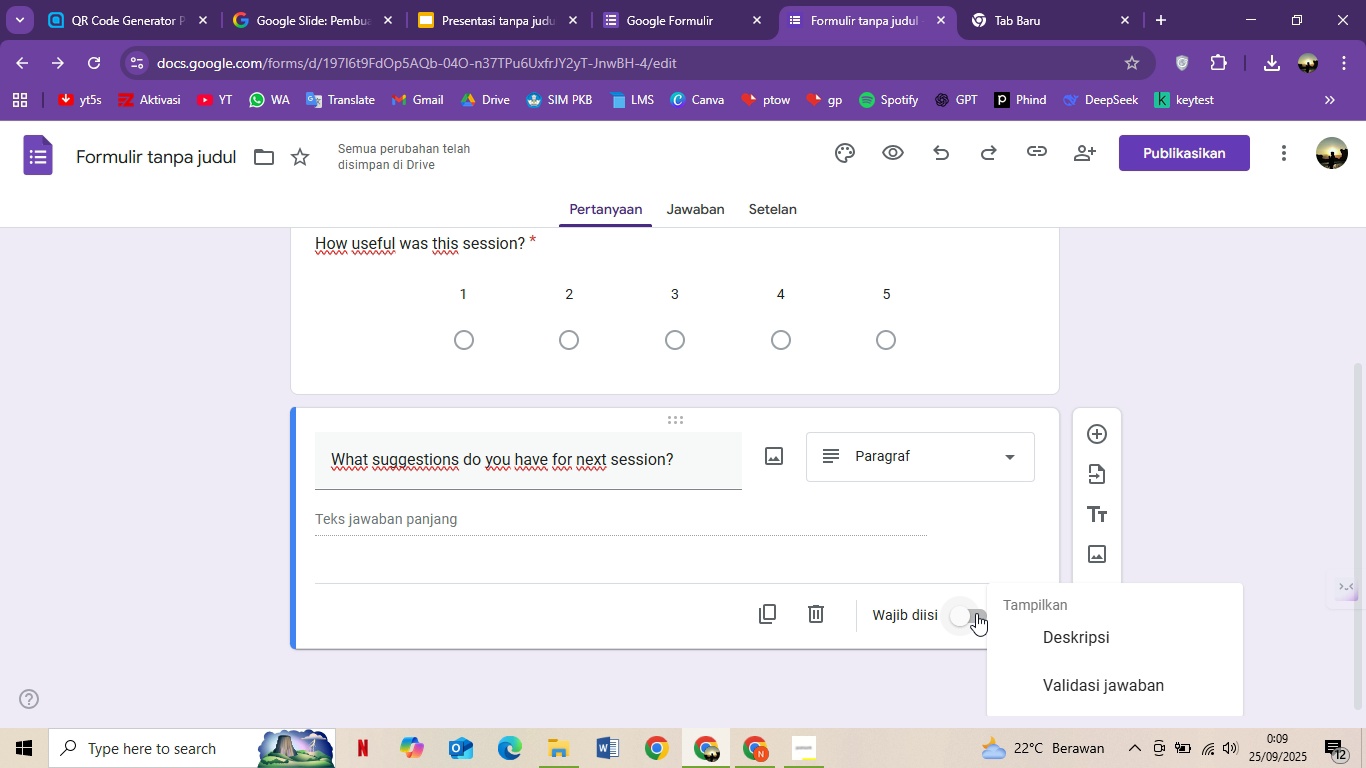 
left_click([976, 613])
 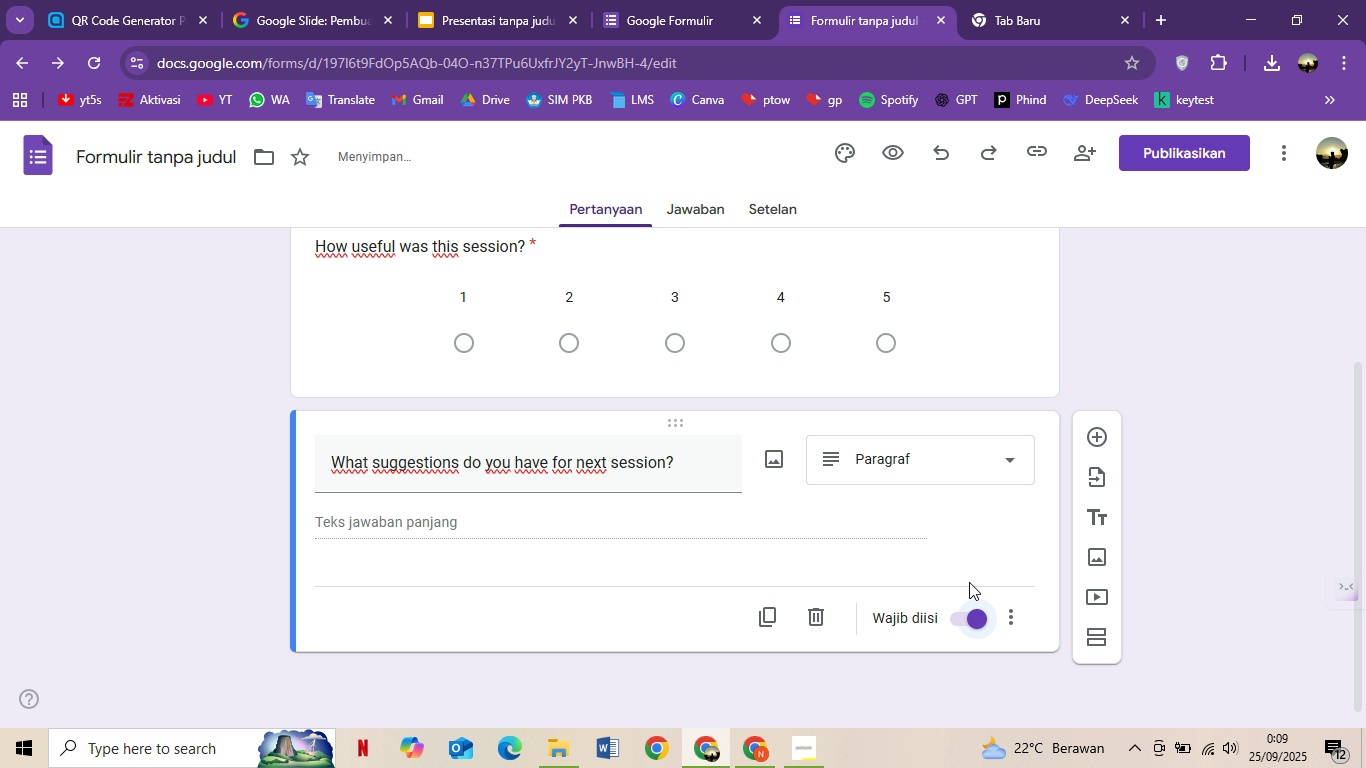 
scroll: coordinate [986, 563], scroll_direction: none, amount: 0.0
 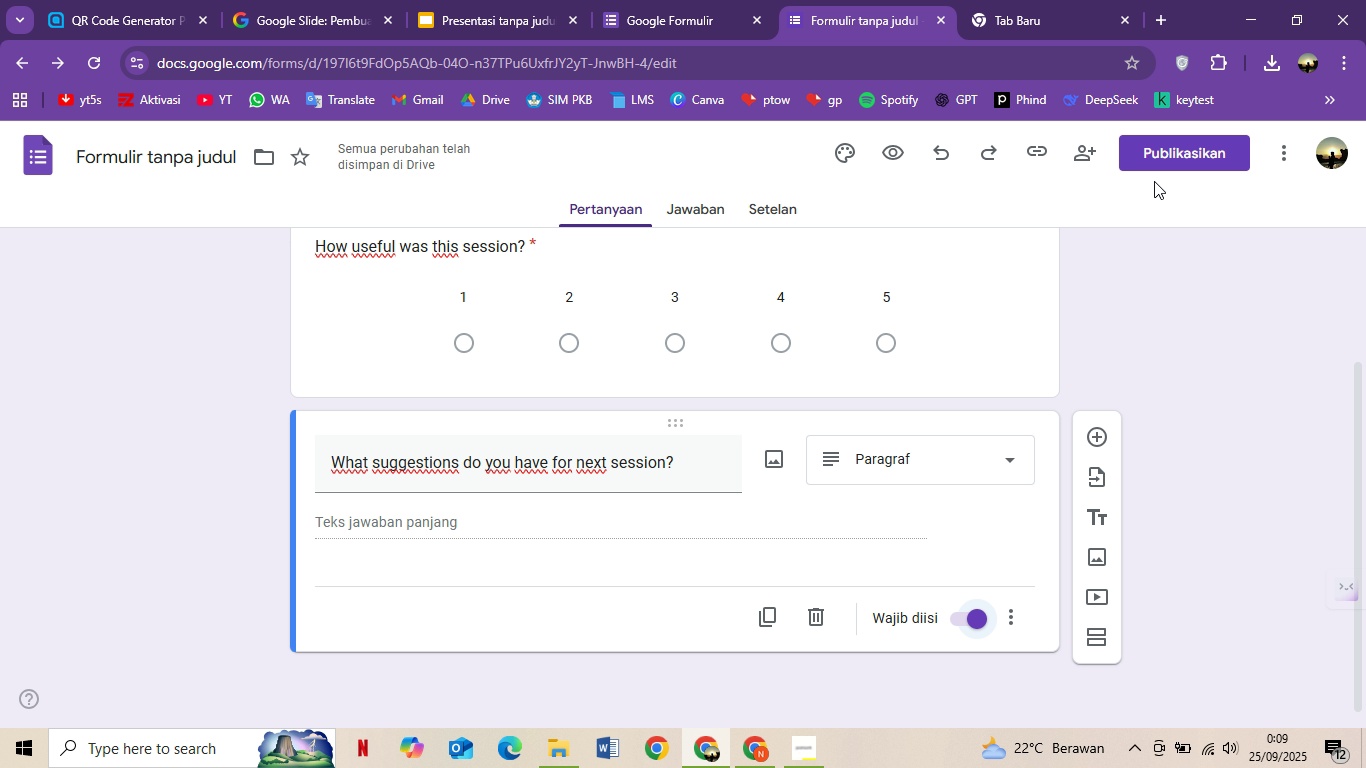 
scroll: coordinate [1079, 424], scroll_direction: up, amount: 3.0
 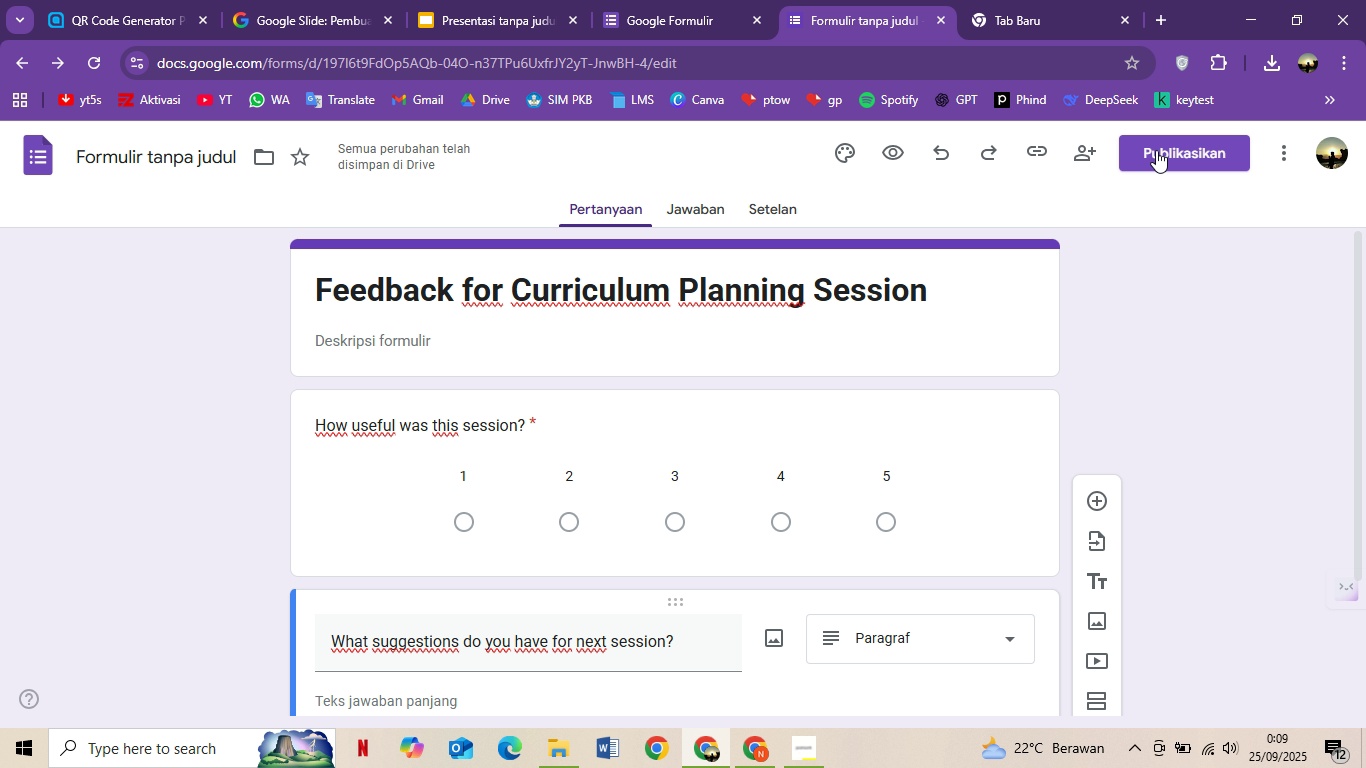 
left_click([1156, 150])
 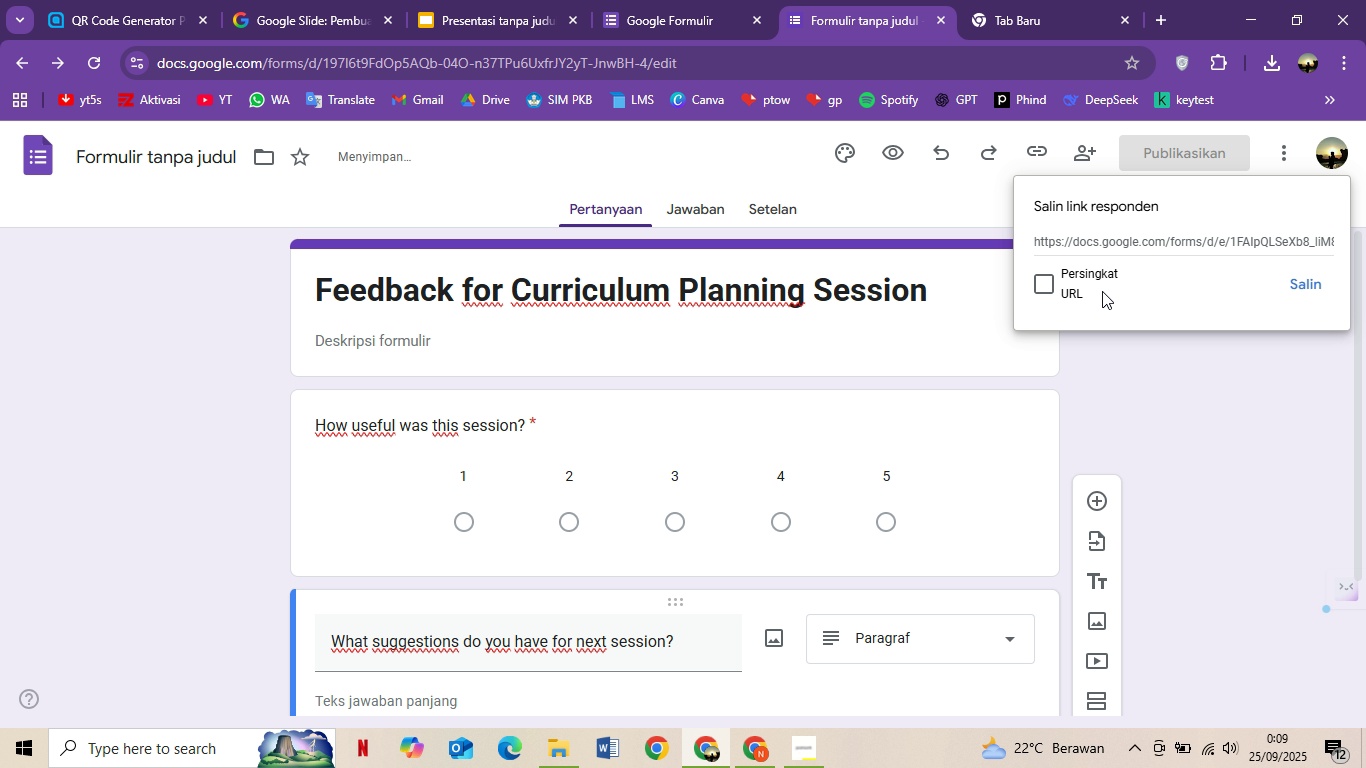 
wait(5.1)
 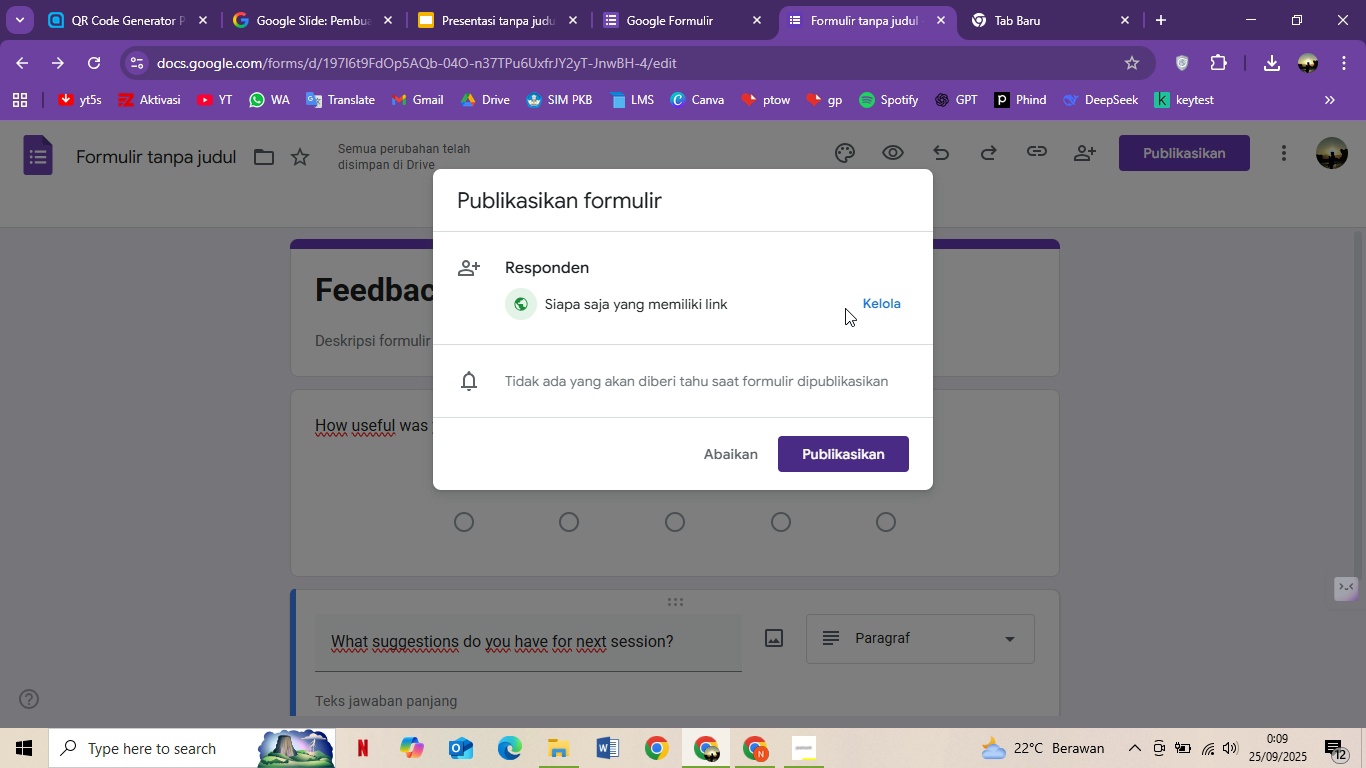 
left_click([1300, 288])
 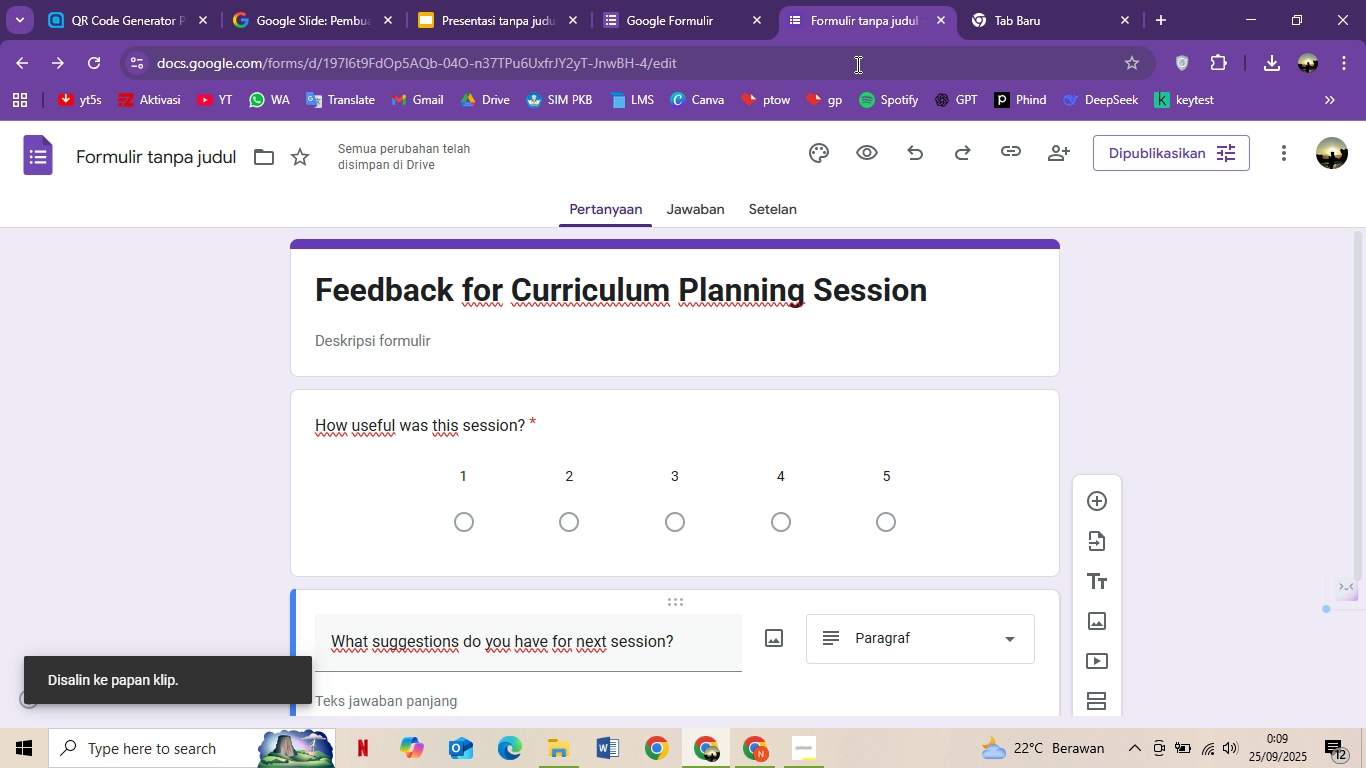 
left_click([985, 32])
 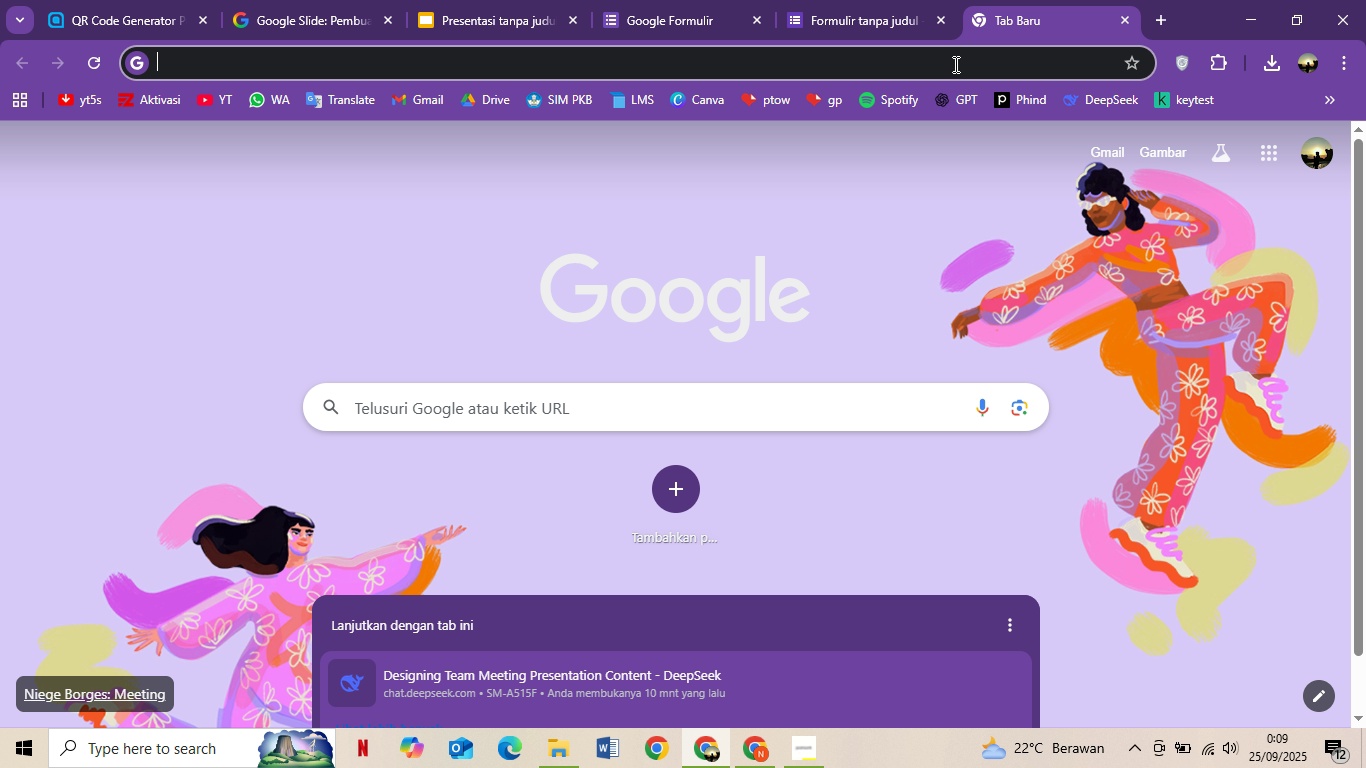 
left_click([954, 64])
 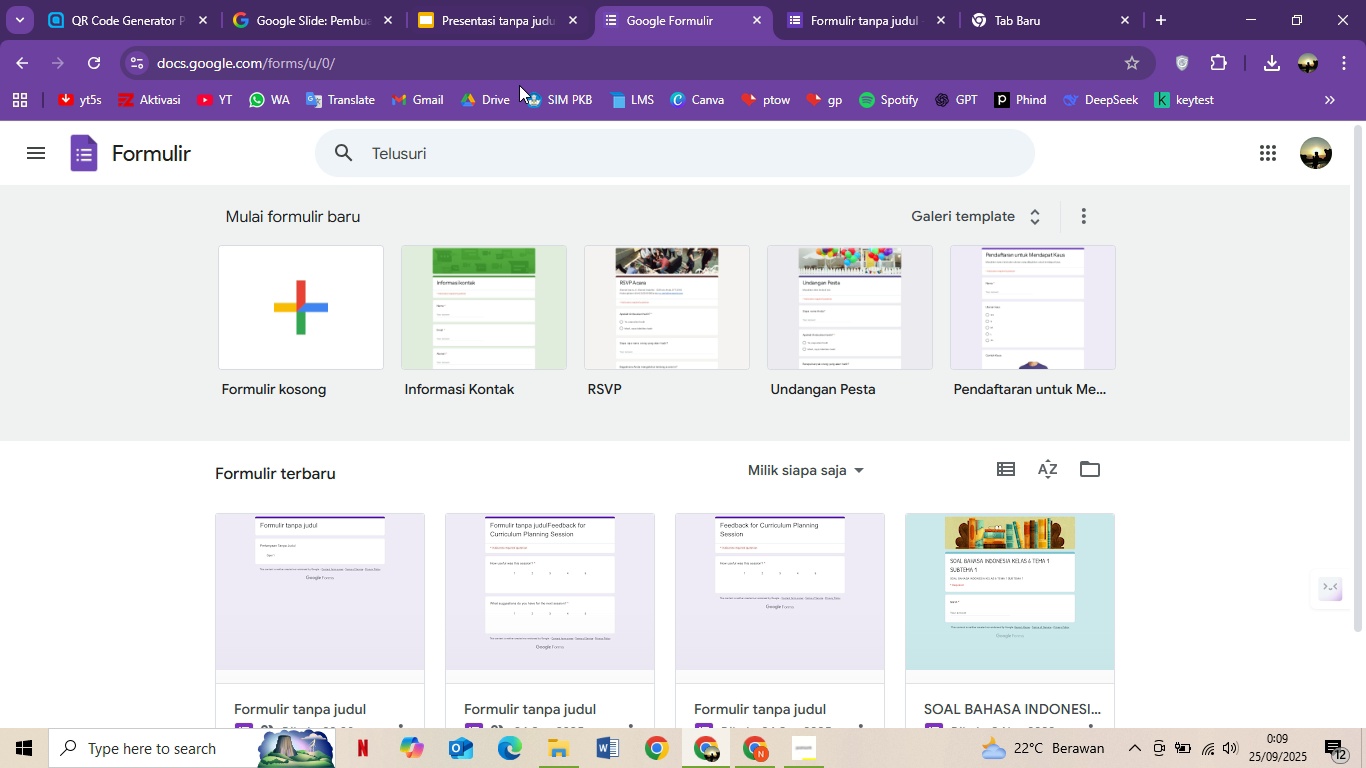 
left_click([527, 62])
 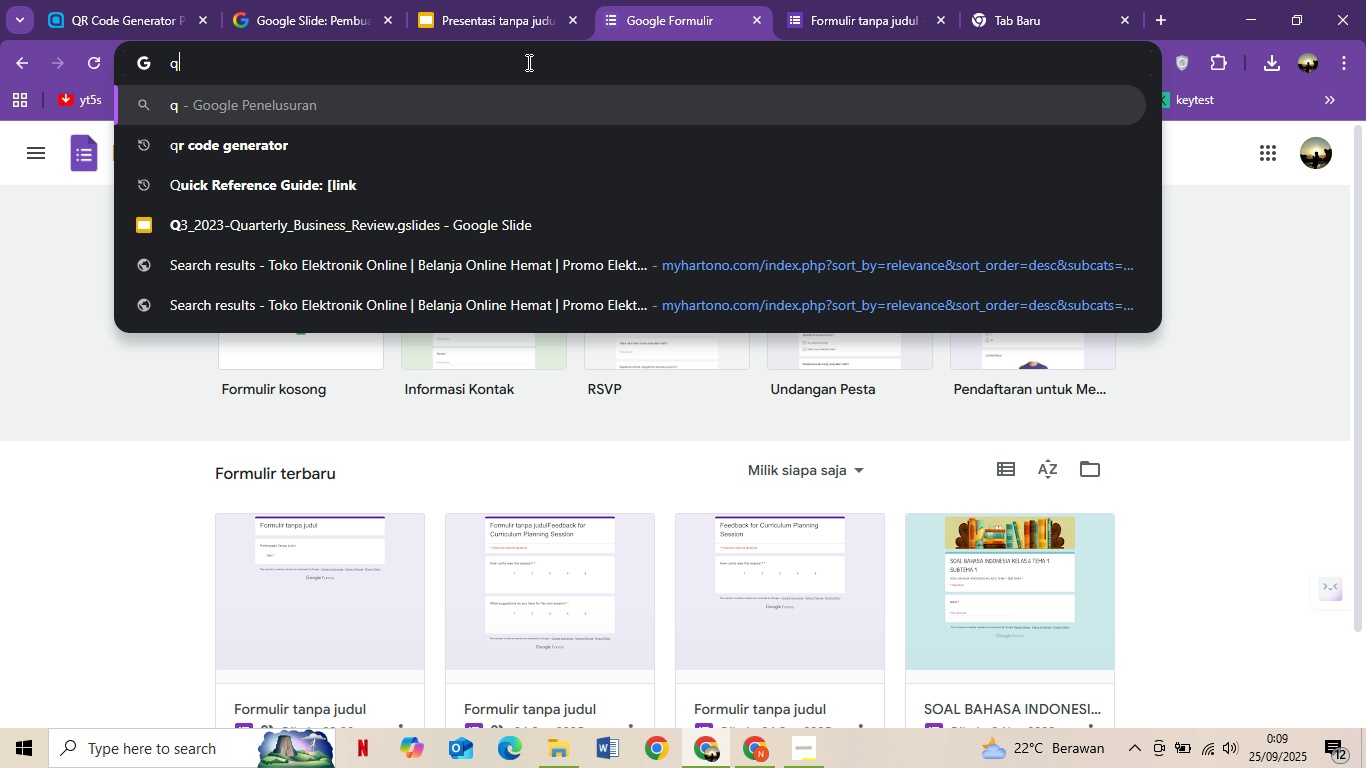 
type(qr)
 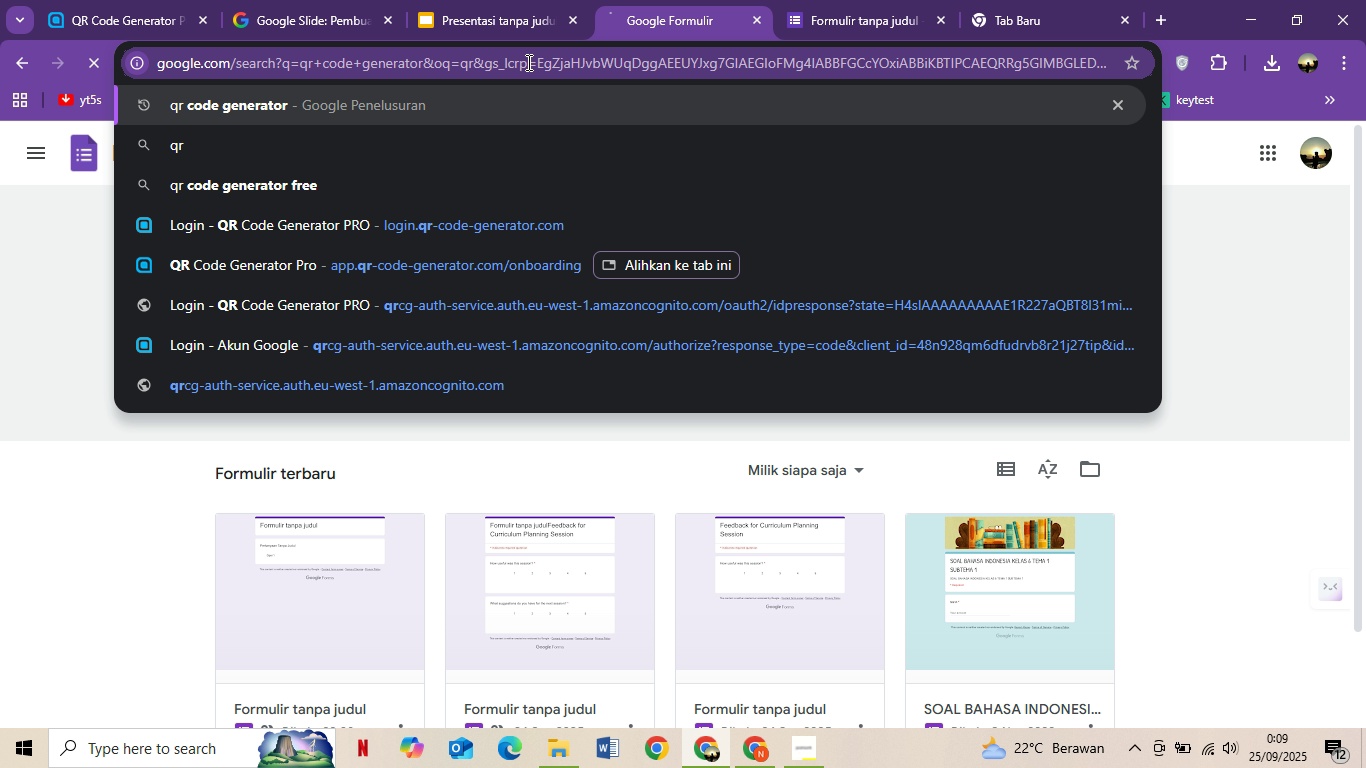 
key(Enter)
 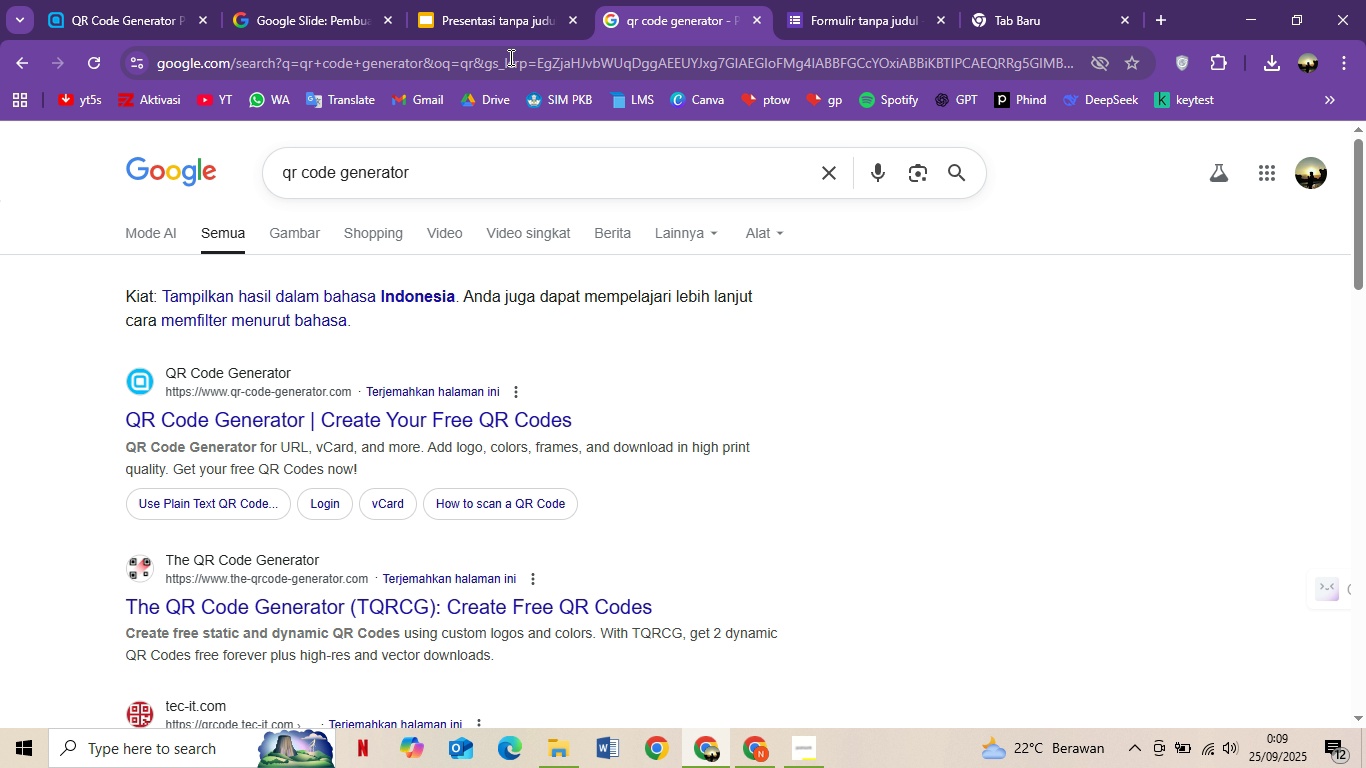 
wait(9.62)
 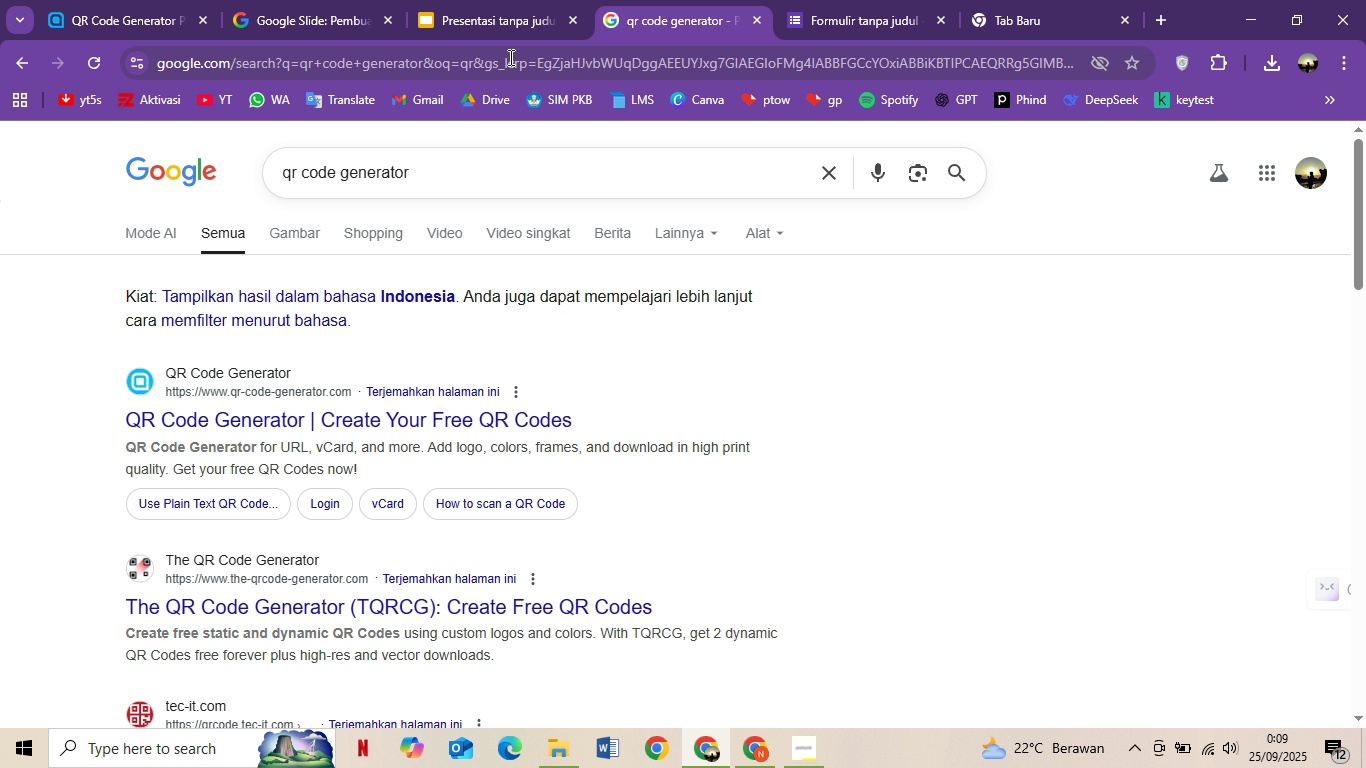 
left_click([270, 414])
 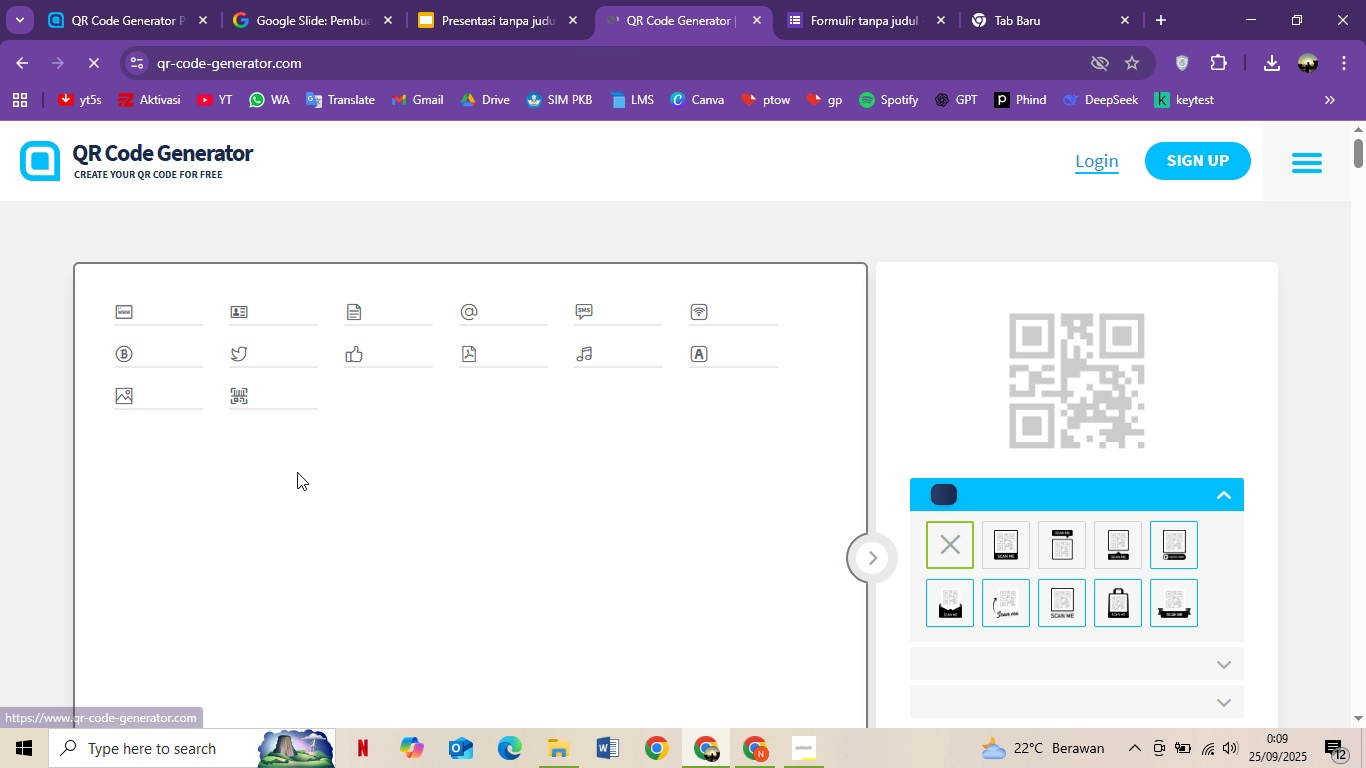 
wait(10.13)
 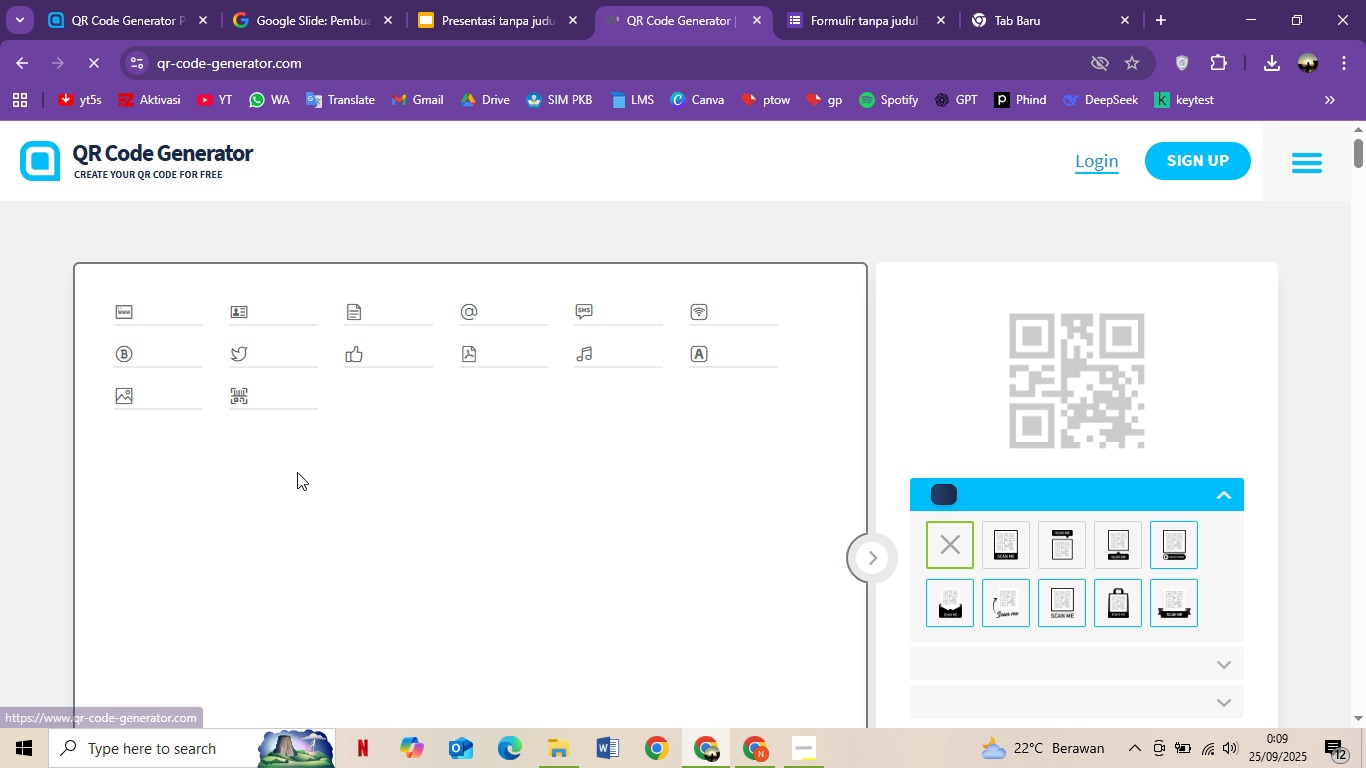 
left_click([1080, 303])
 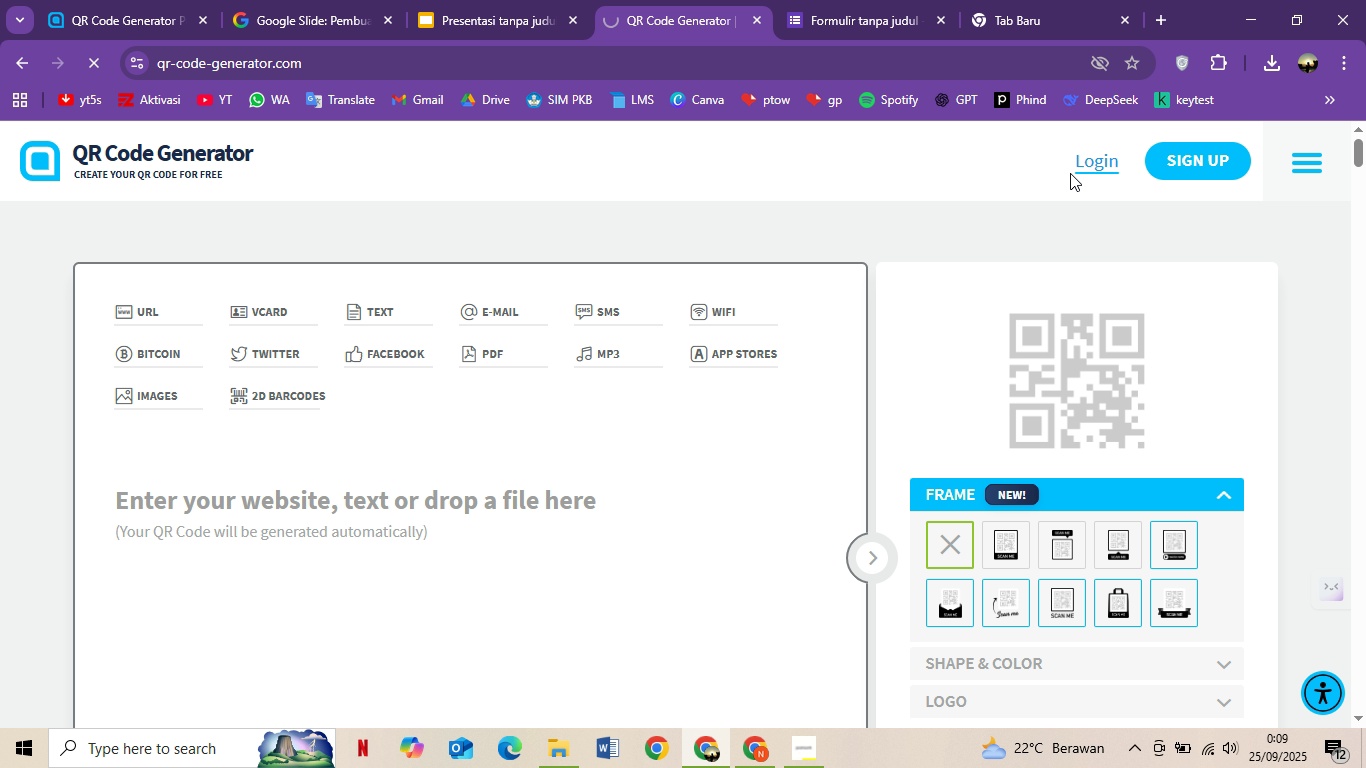 
wait(5.86)
 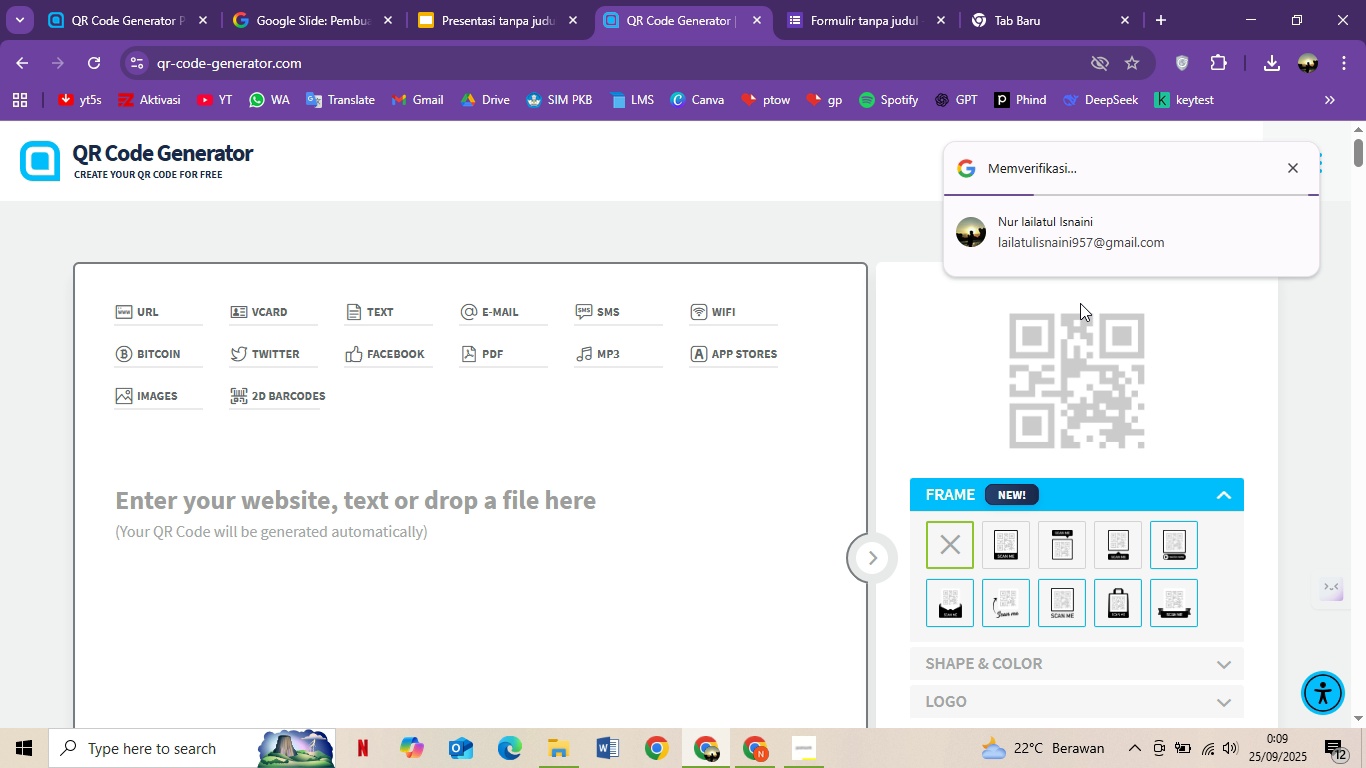 
scroll: coordinate [1289, 216], scroll_direction: down, amount: 1.0
 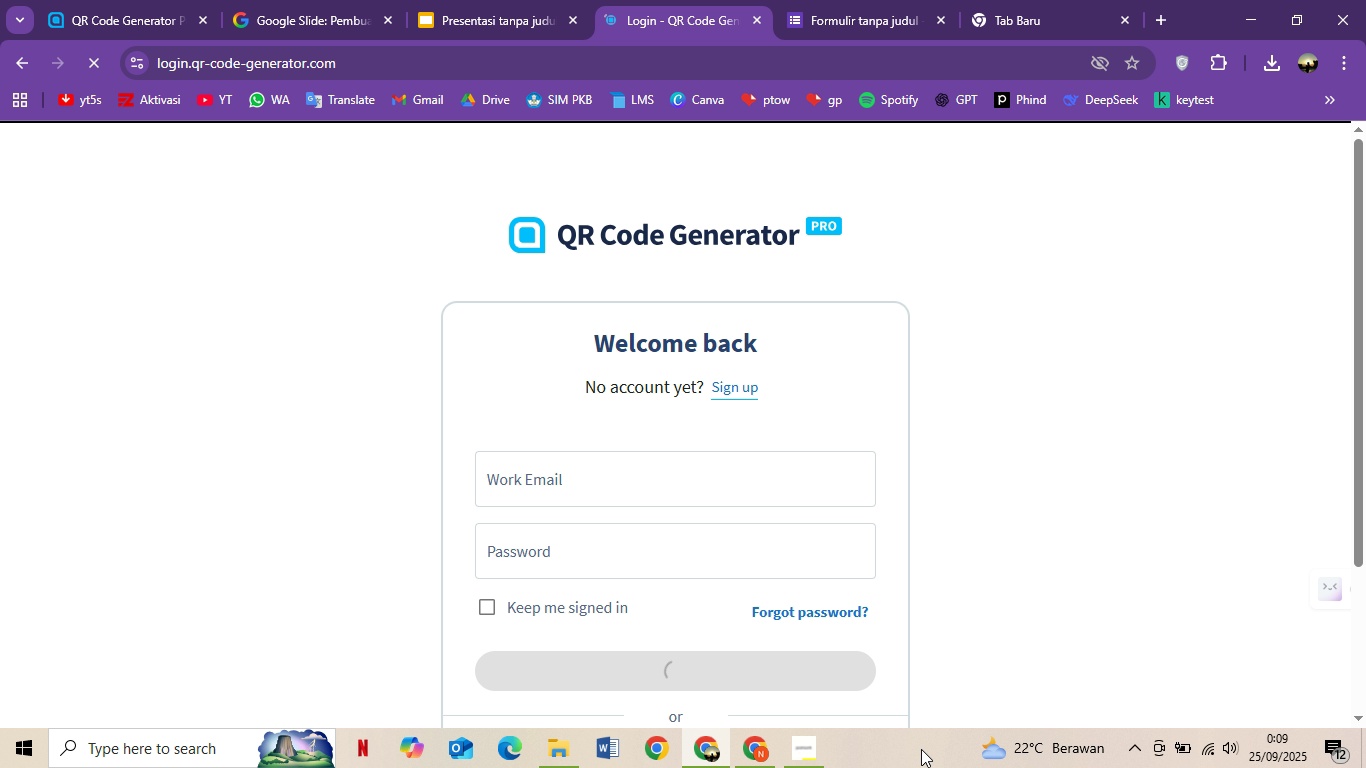 
wait(6.1)
 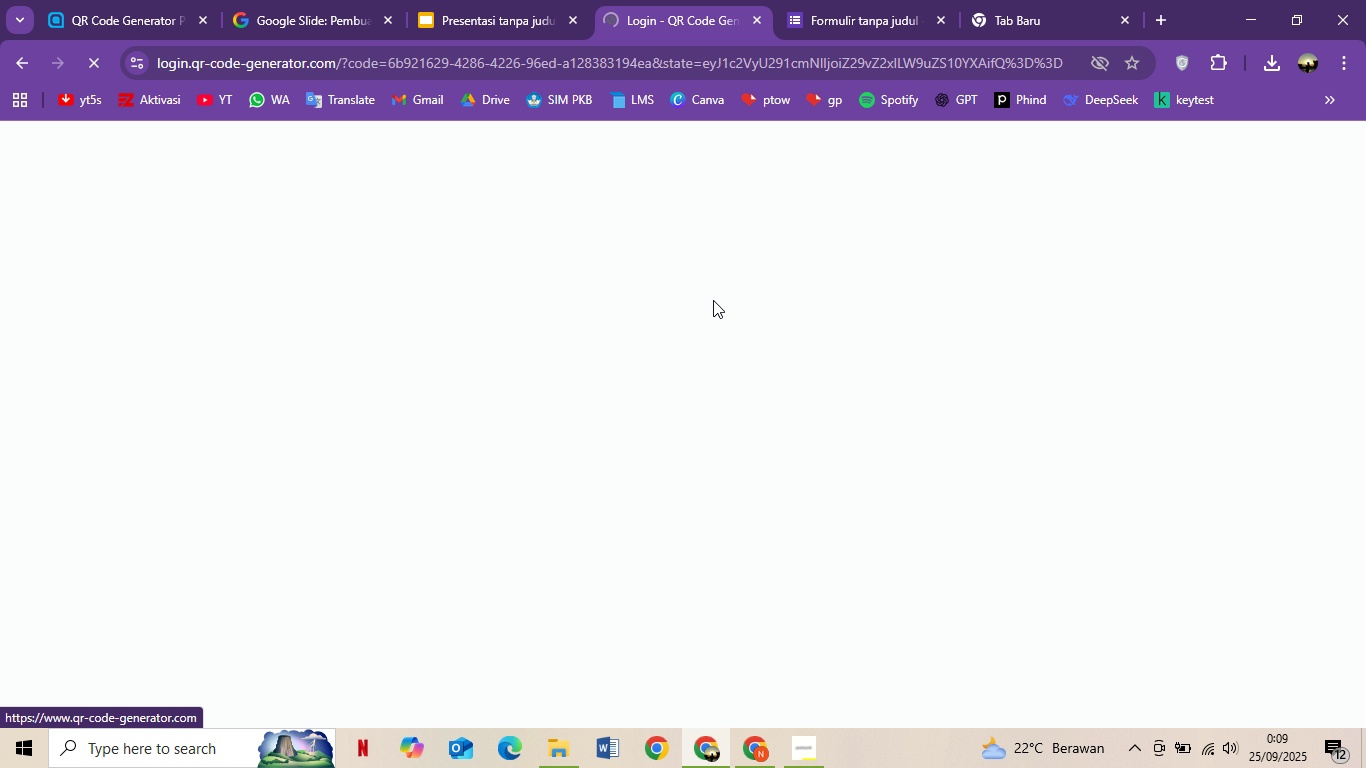 
scroll: coordinate [759, 514], scroll_direction: down, amount: 2.0
 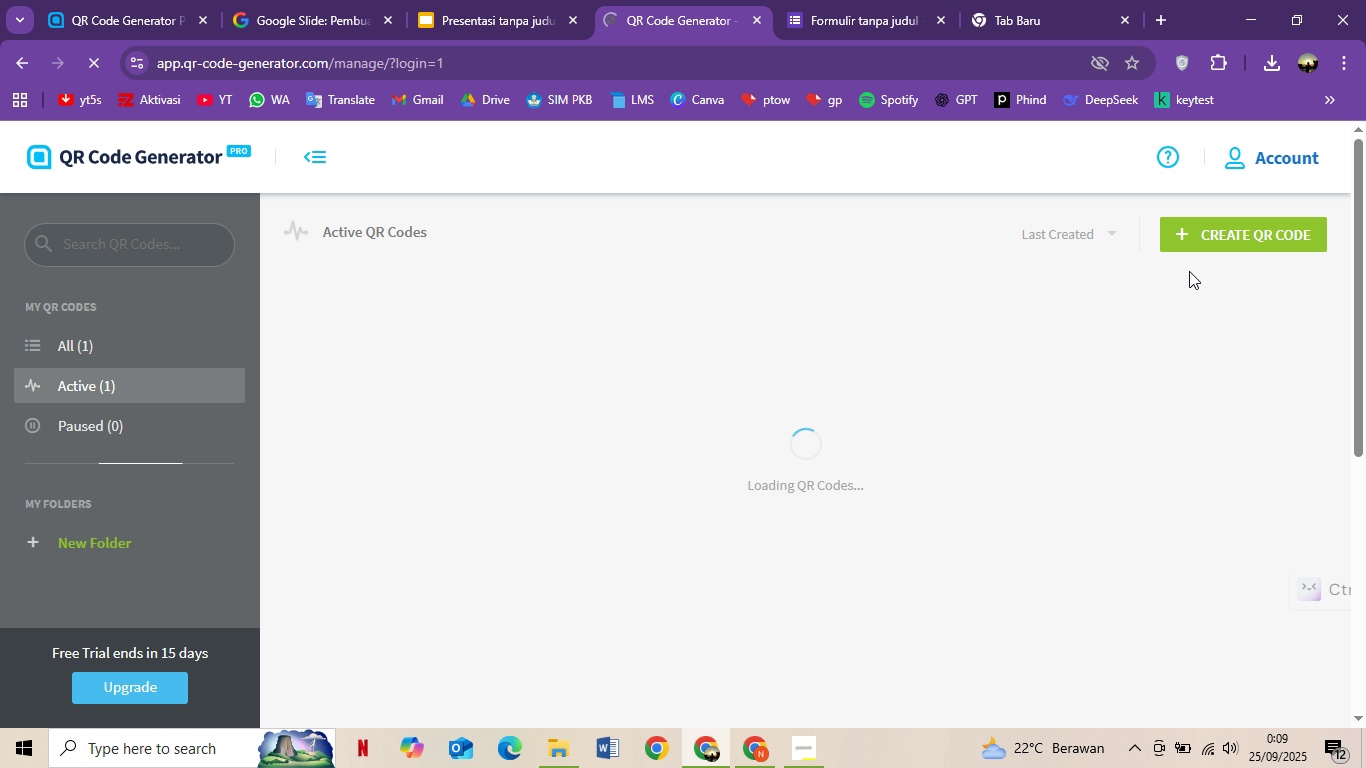 
wait(5.76)
 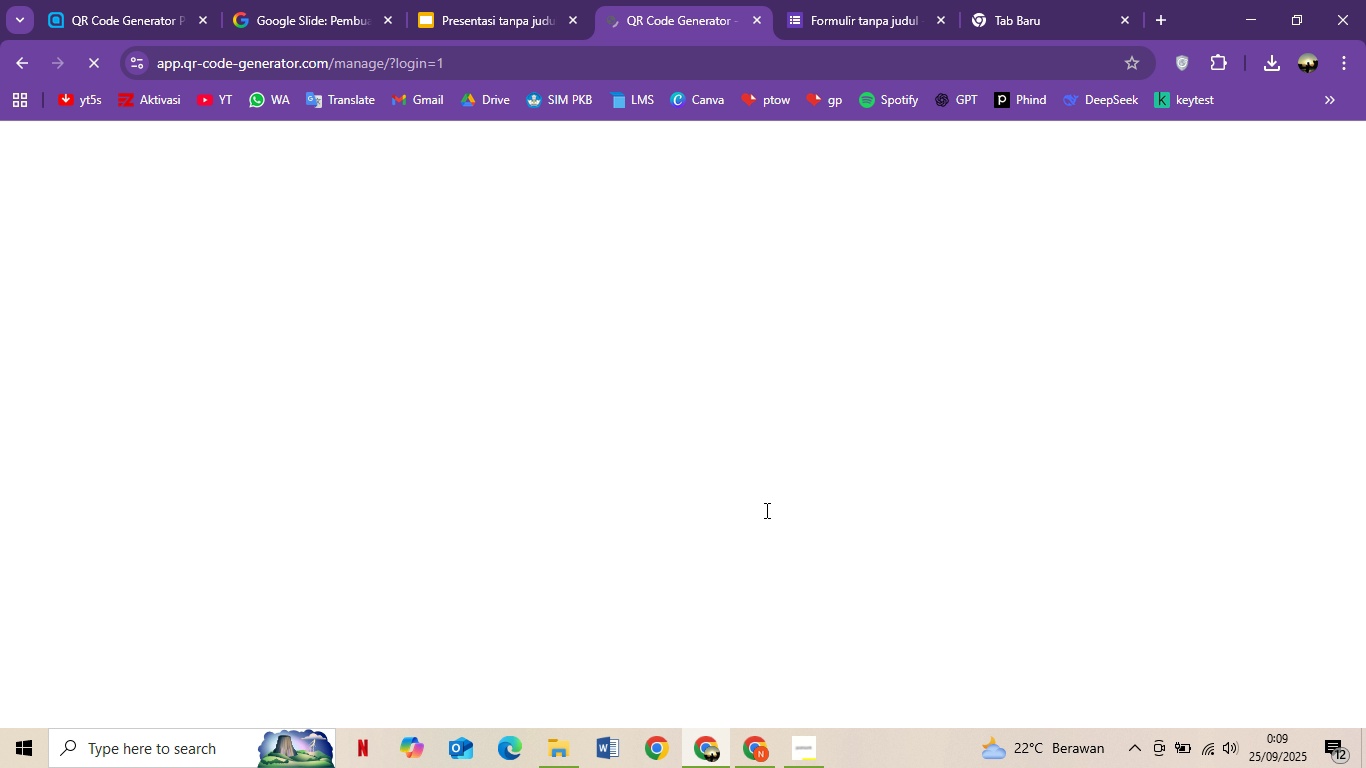 
left_click([606, 323])
 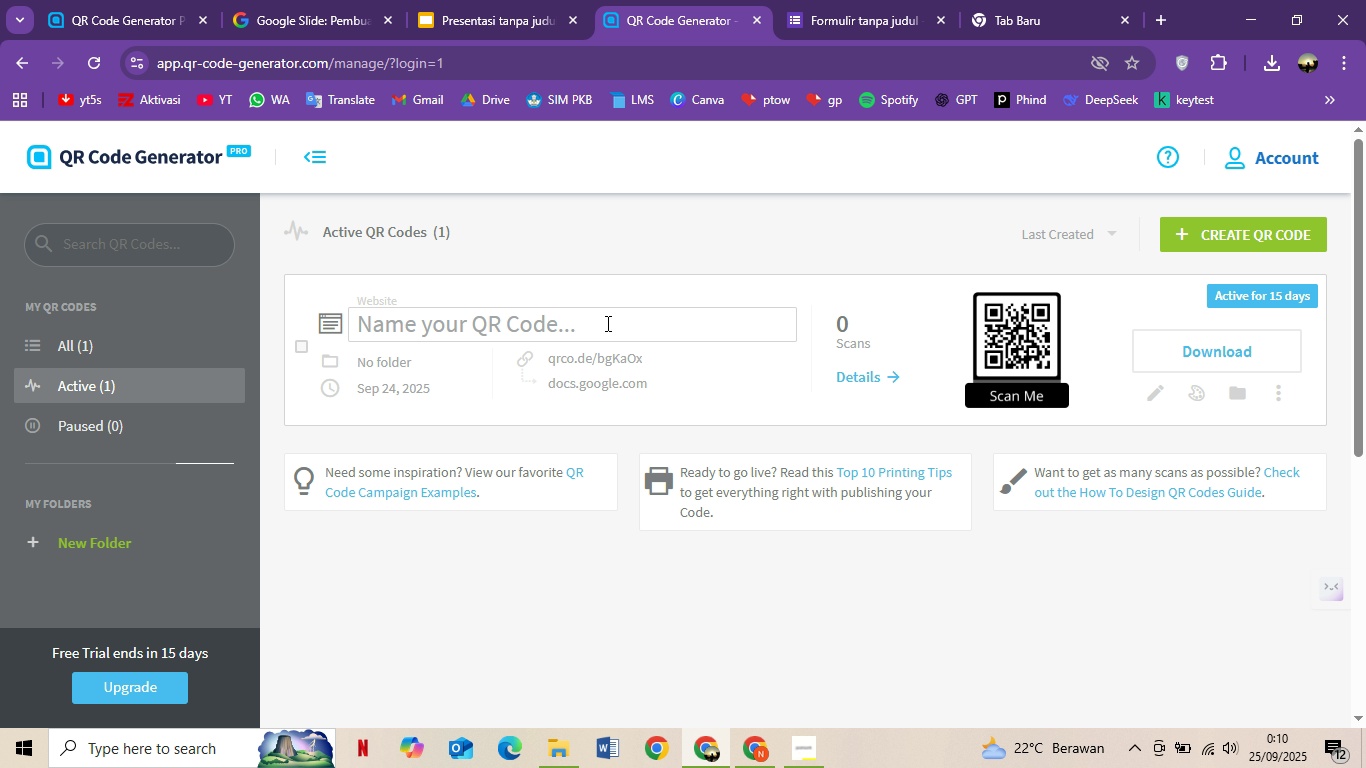 
key(Control+ControlLeft)
 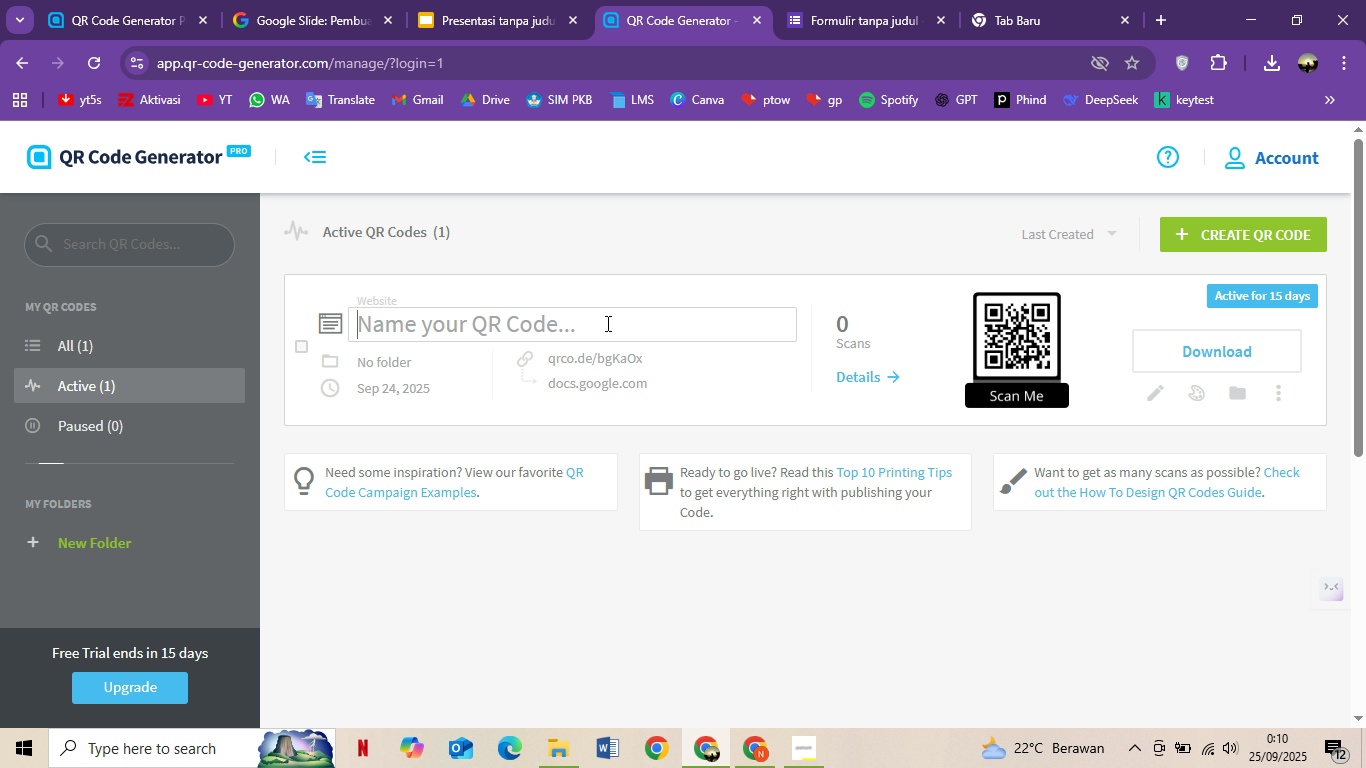 
key(Control+V)
 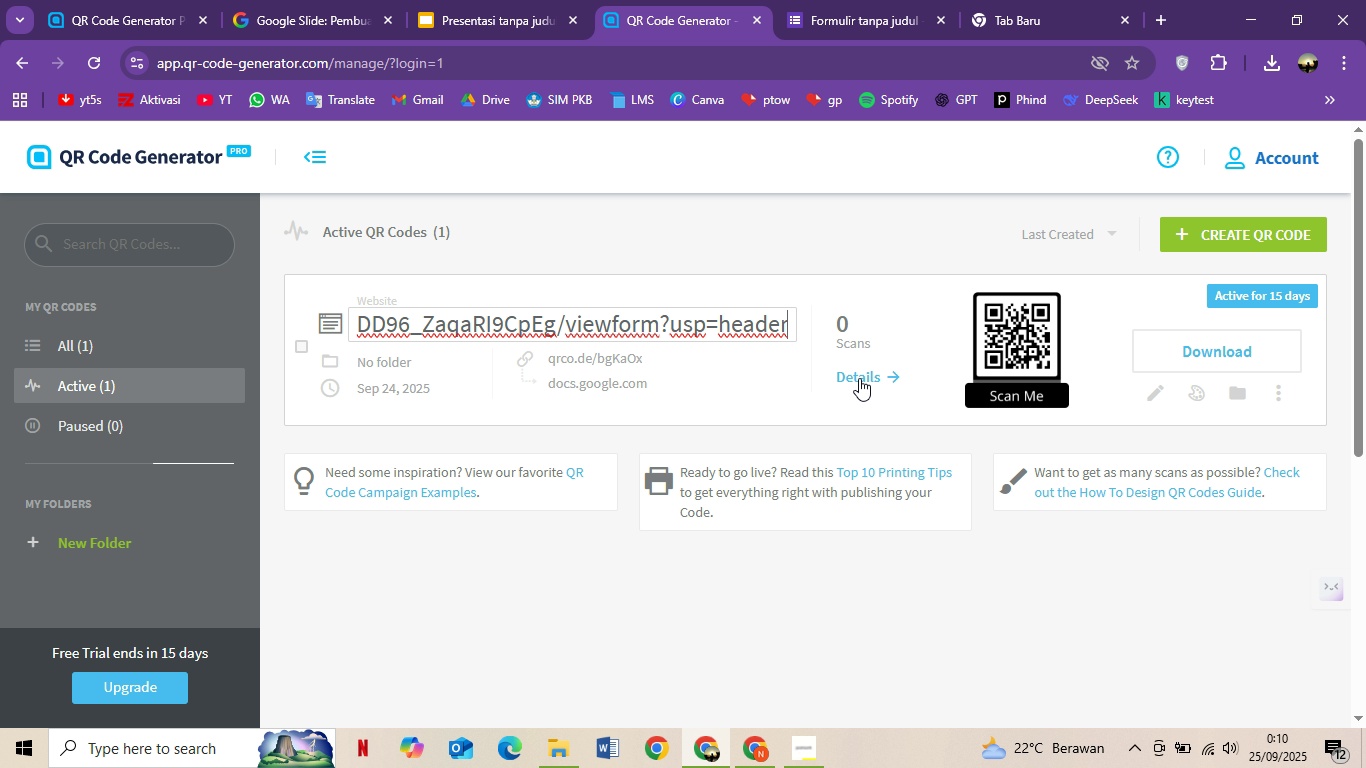 
wait(5.94)
 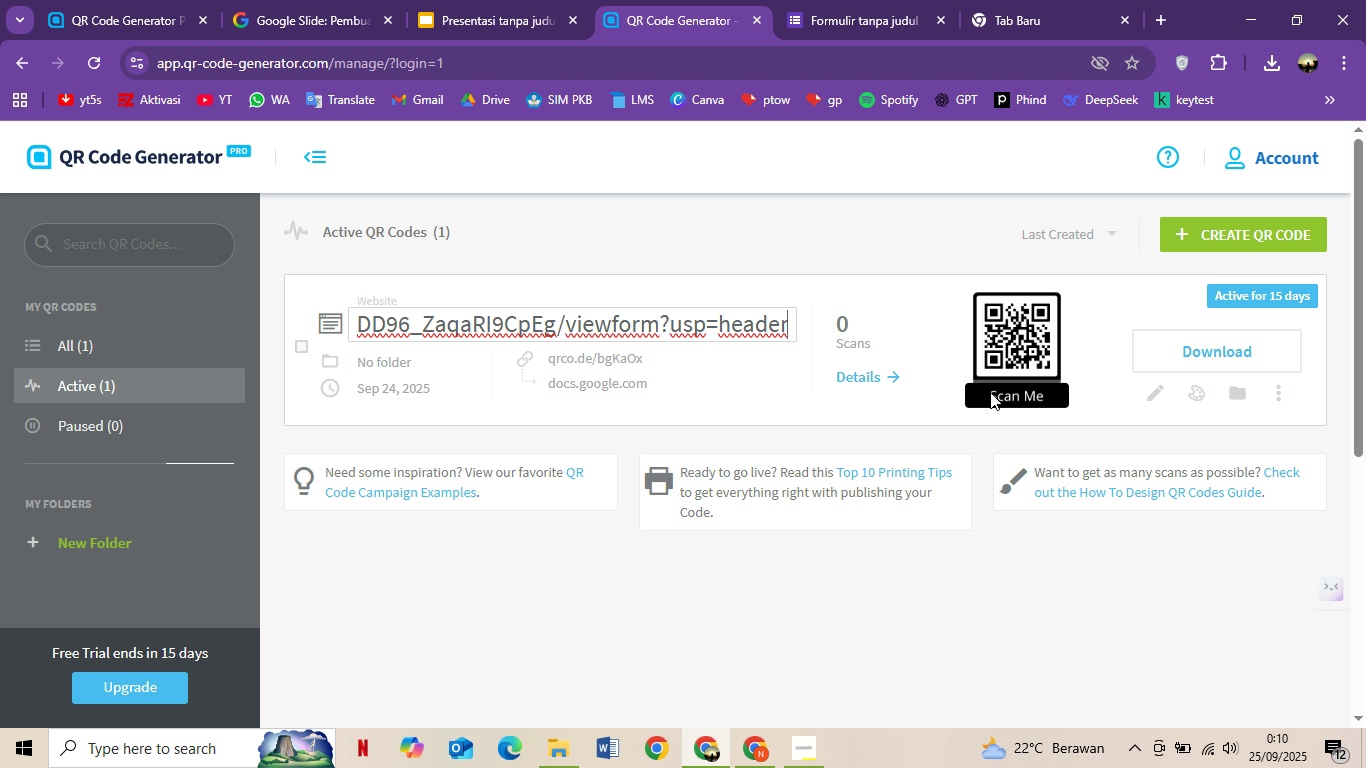 
left_click([874, 375])
 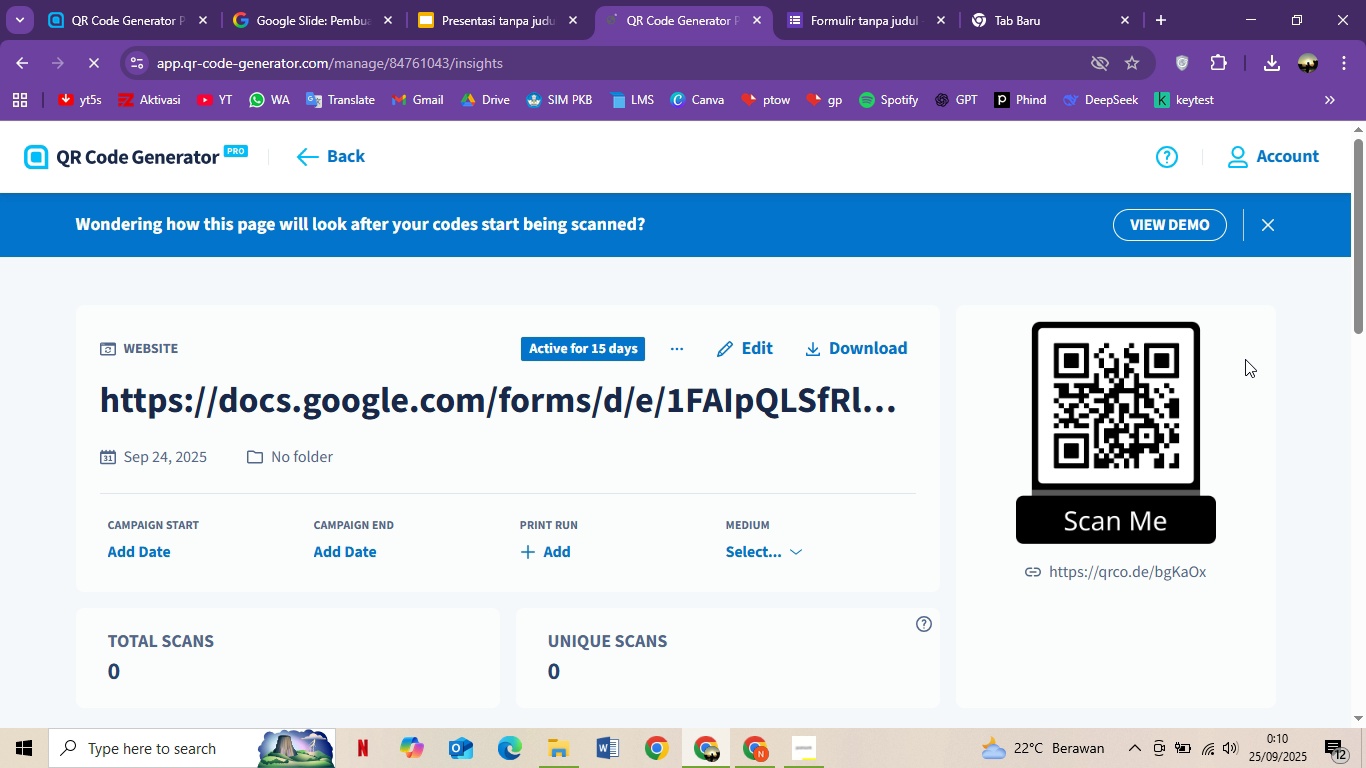 
scroll: coordinate [1147, 382], scroll_direction: none, amount: 0.0
 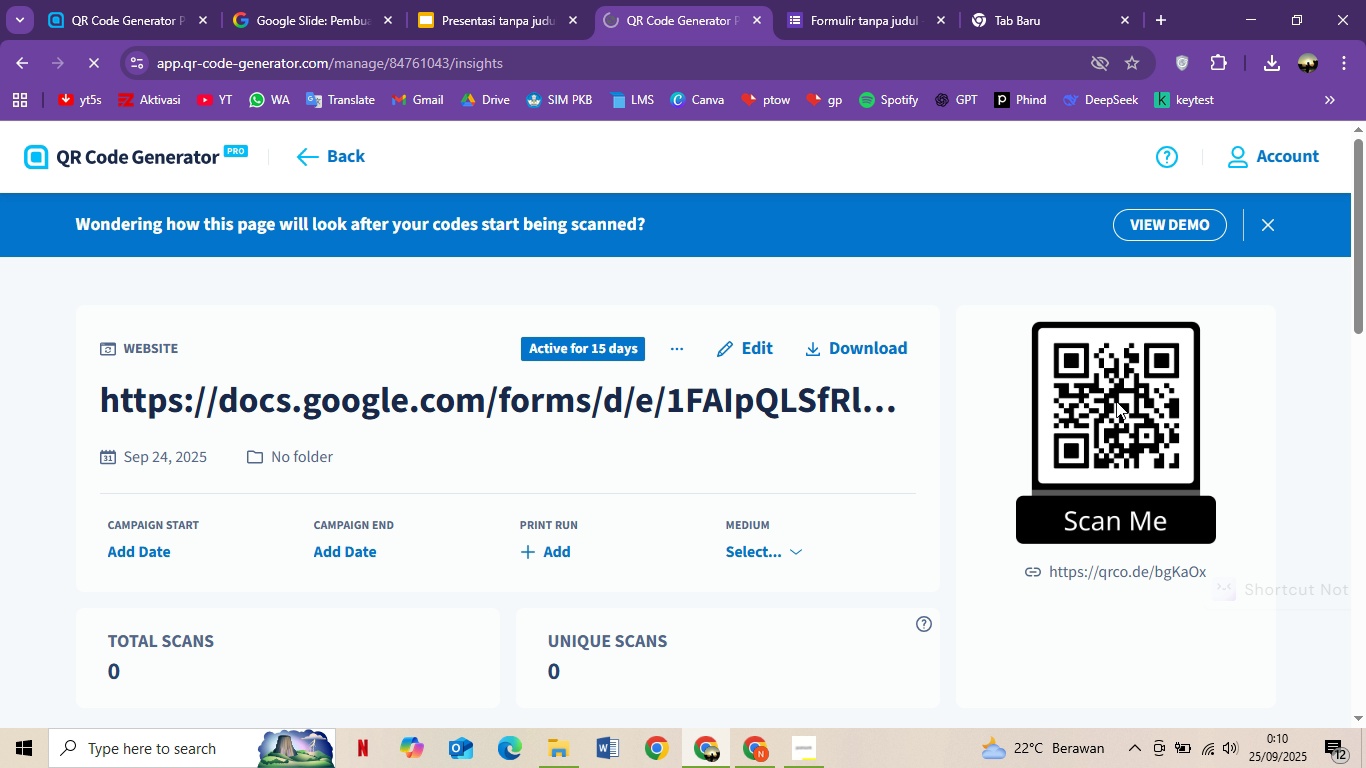 
scroll: coordinate [1112, 395], scroll_direction: up, amount: 1.0
 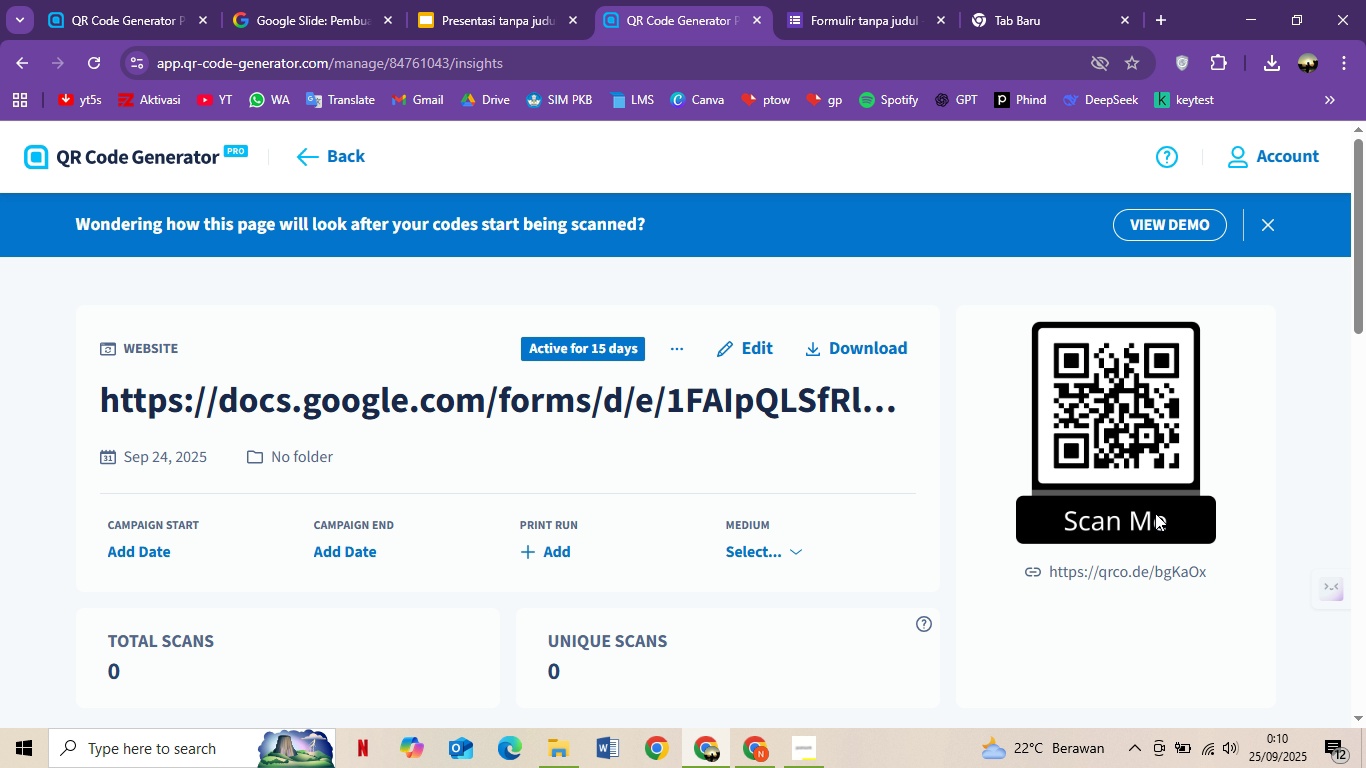 
scroll: coordinate [1122, 467], scroll_direction: down, amount: 6.0
 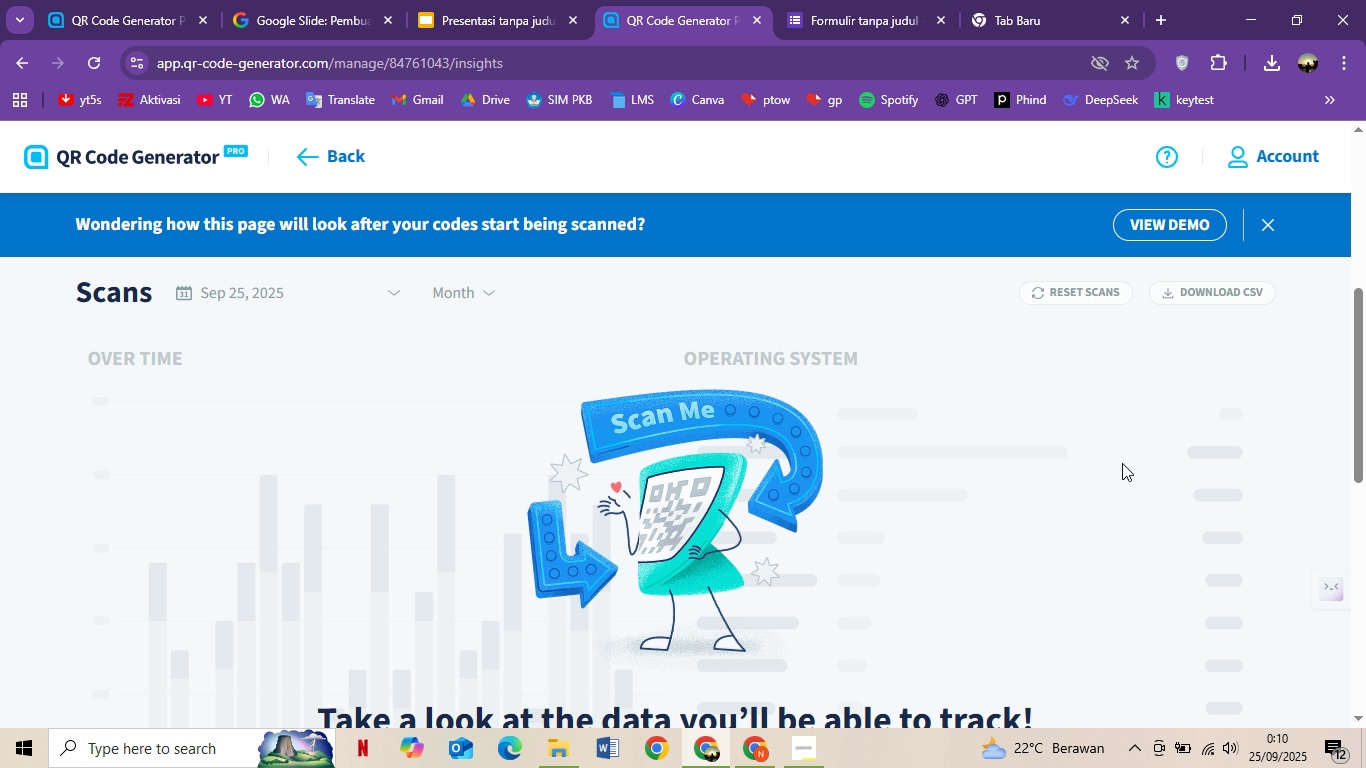 
scroll: coordinate [1122, 463], scroll_direction: up, amount: 6.0
 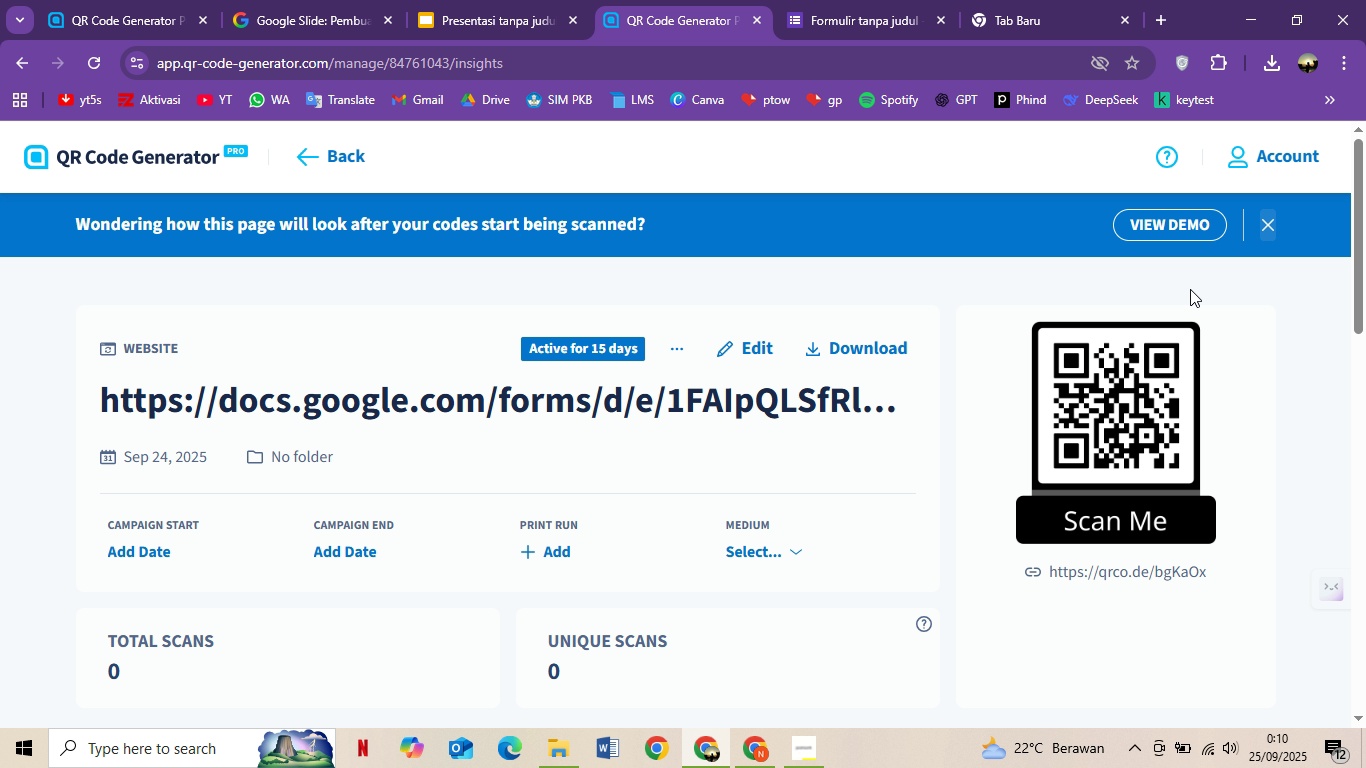 
wait(6.12)
 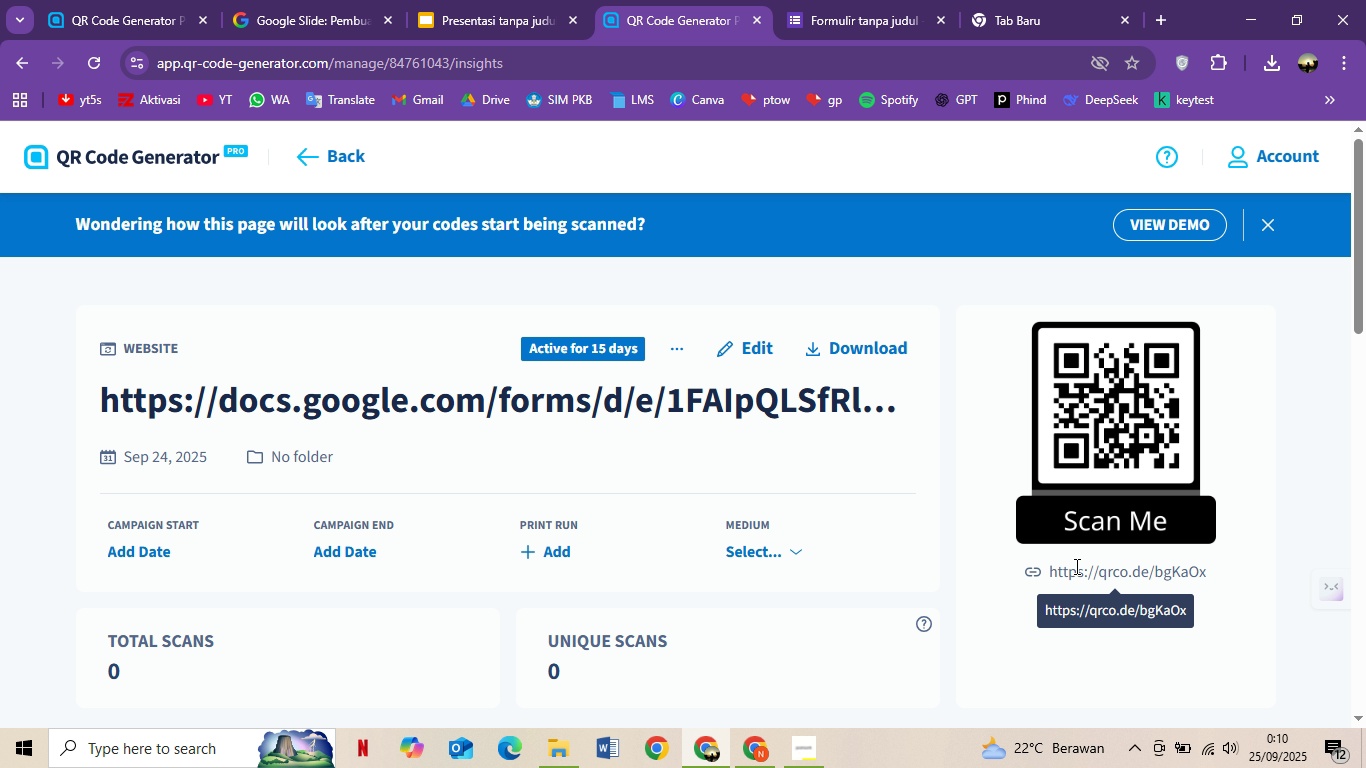 
left_click([860, 355])
 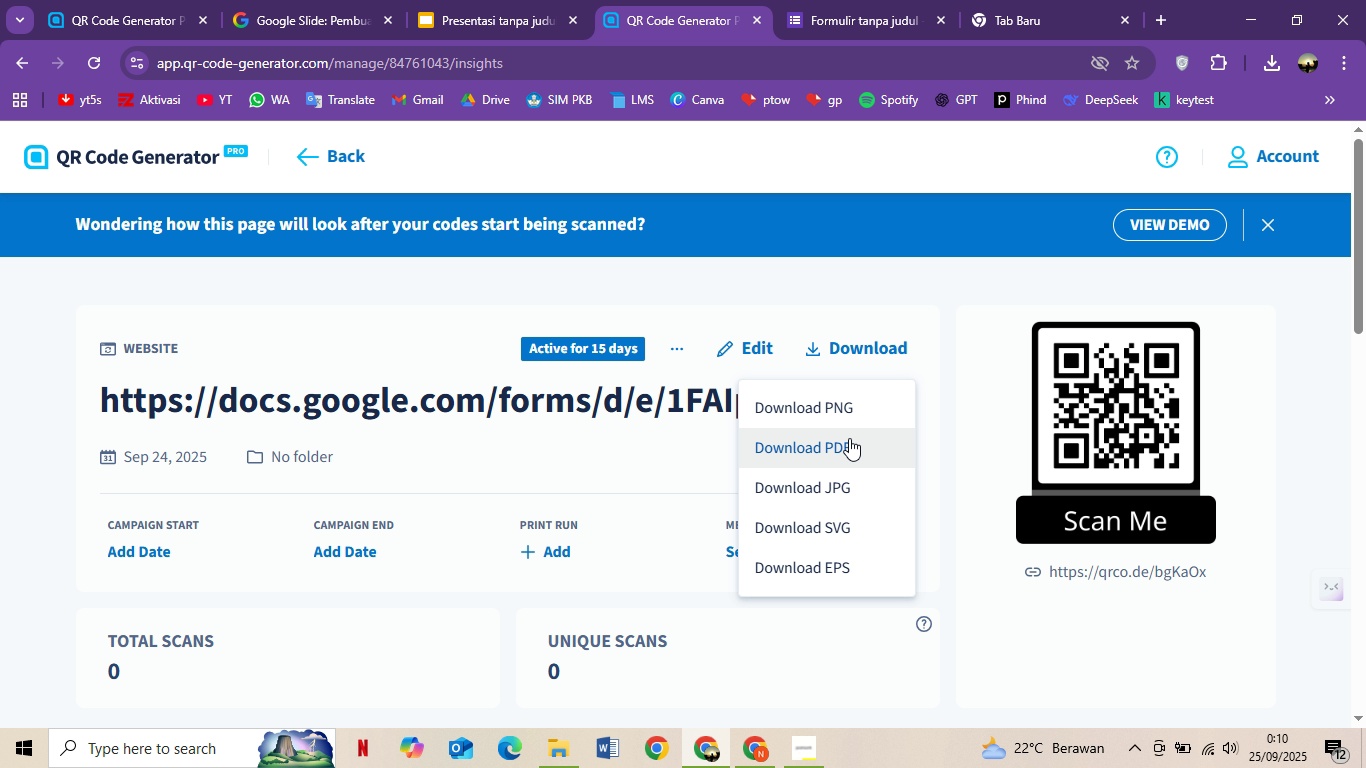 
mouse_move([840, 434])
 